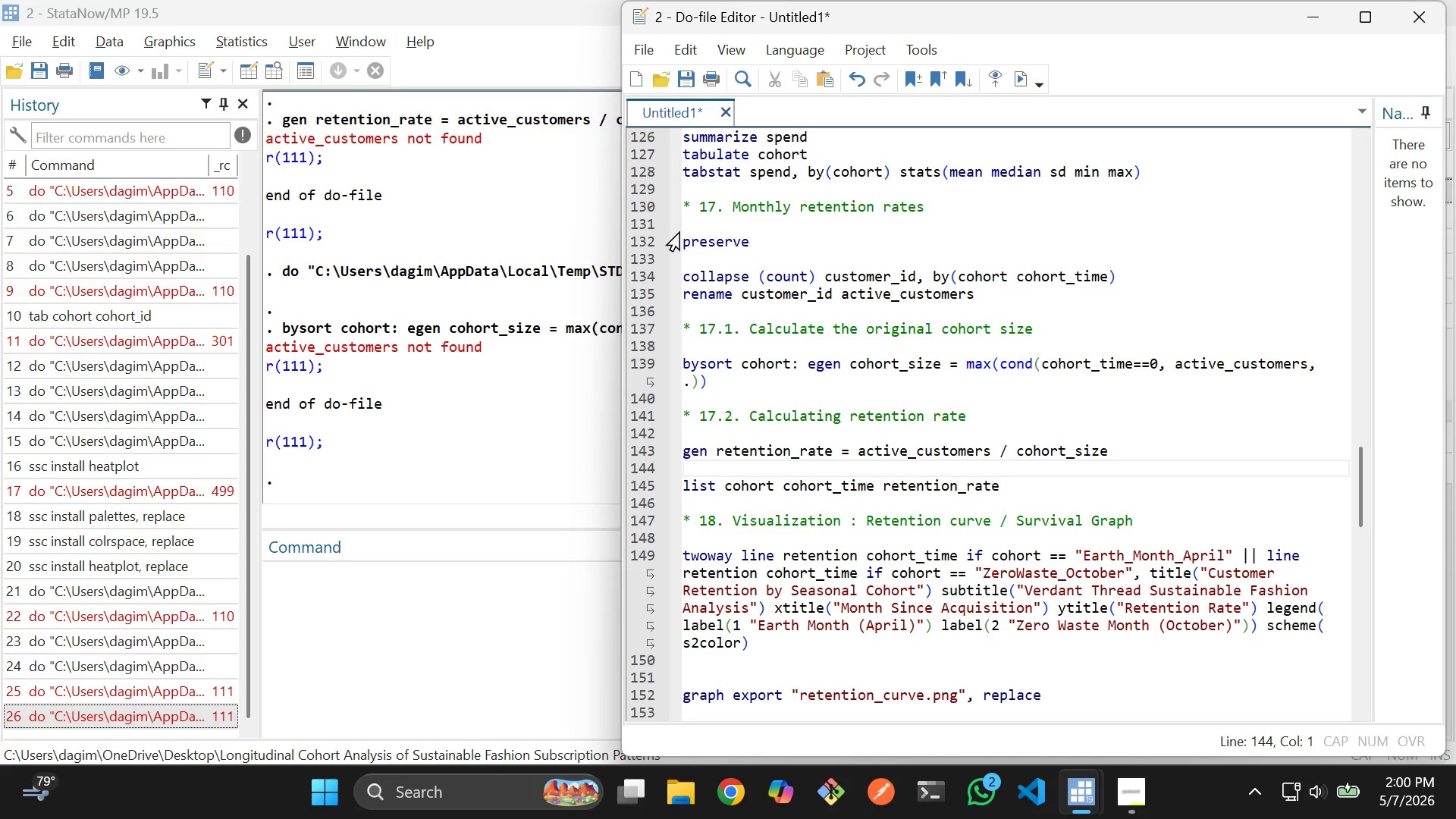 
left_click_drag(start_coordinate=[688, 221], to_coordinate=[827, 645])
 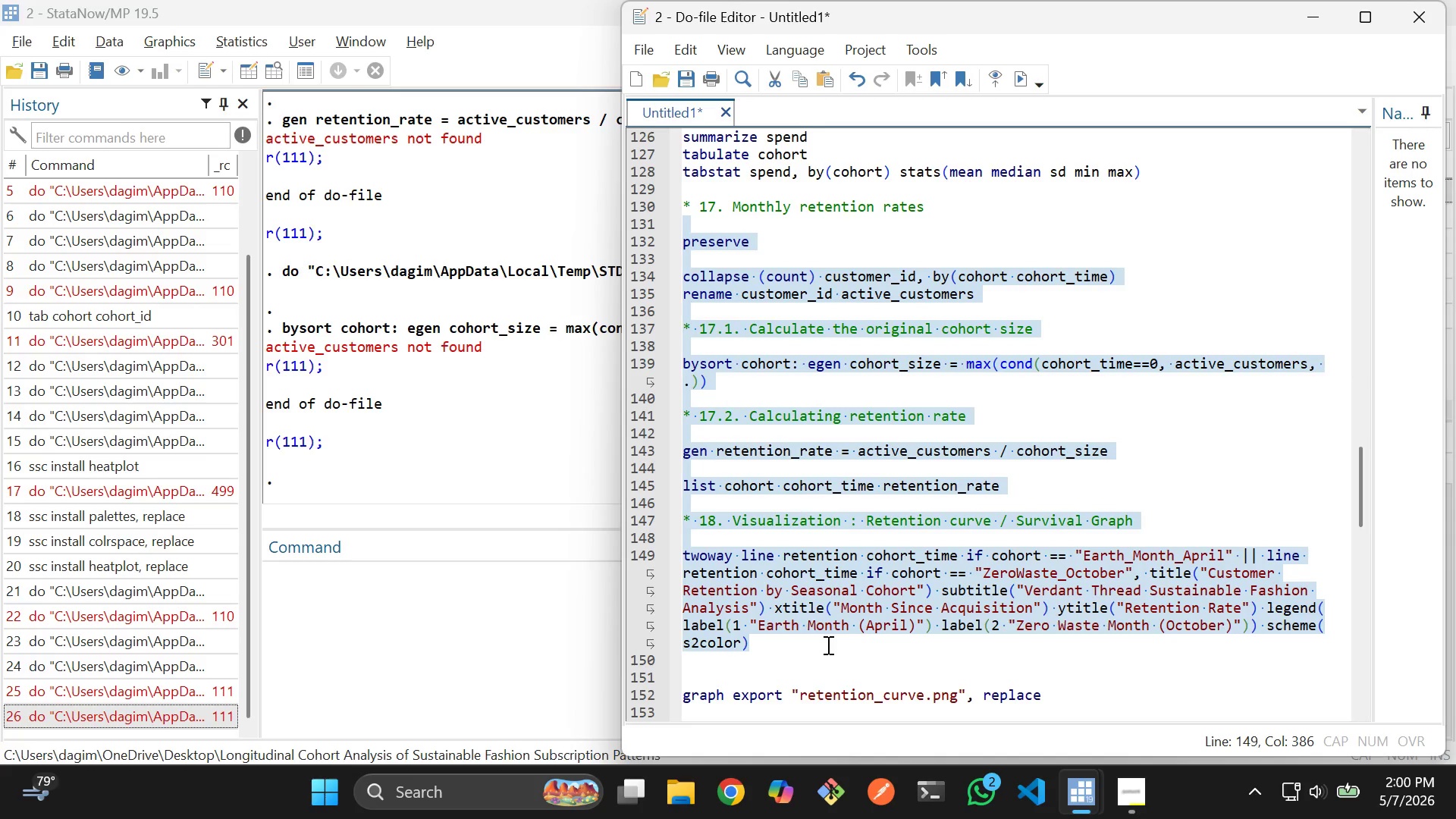 
key(Control+D)
 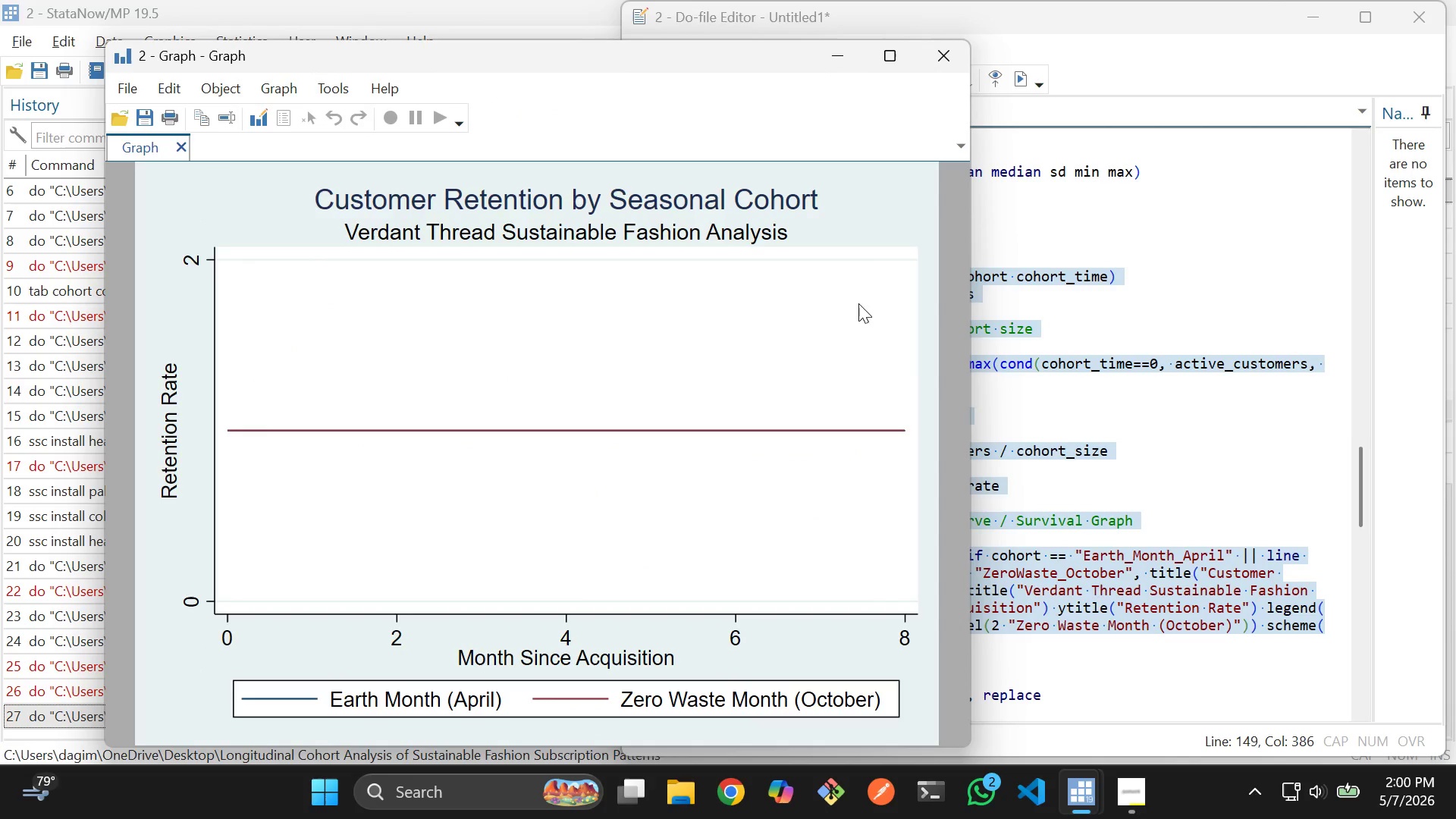 
wait(6.67)
 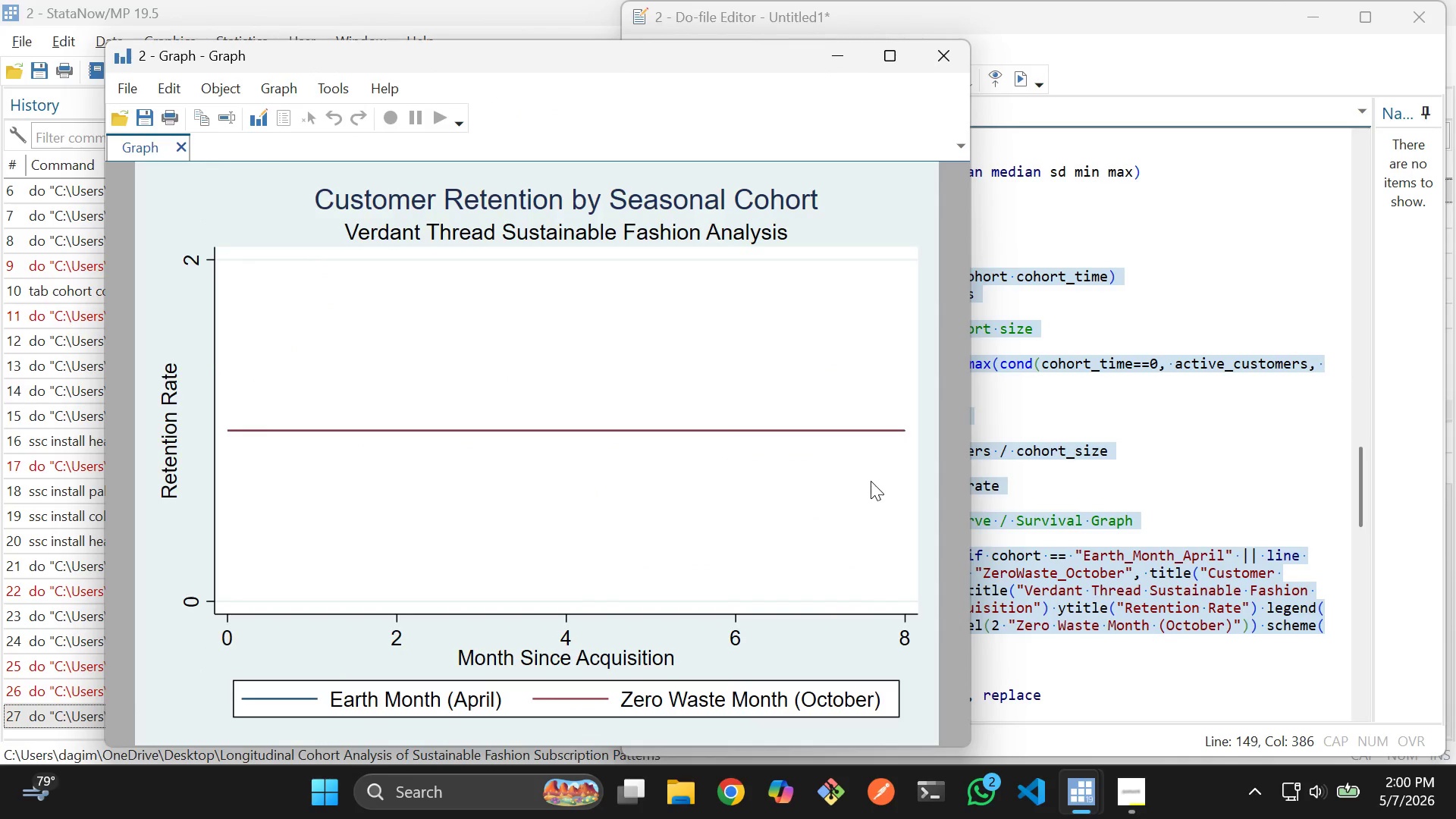 
left_click([937, 61])
 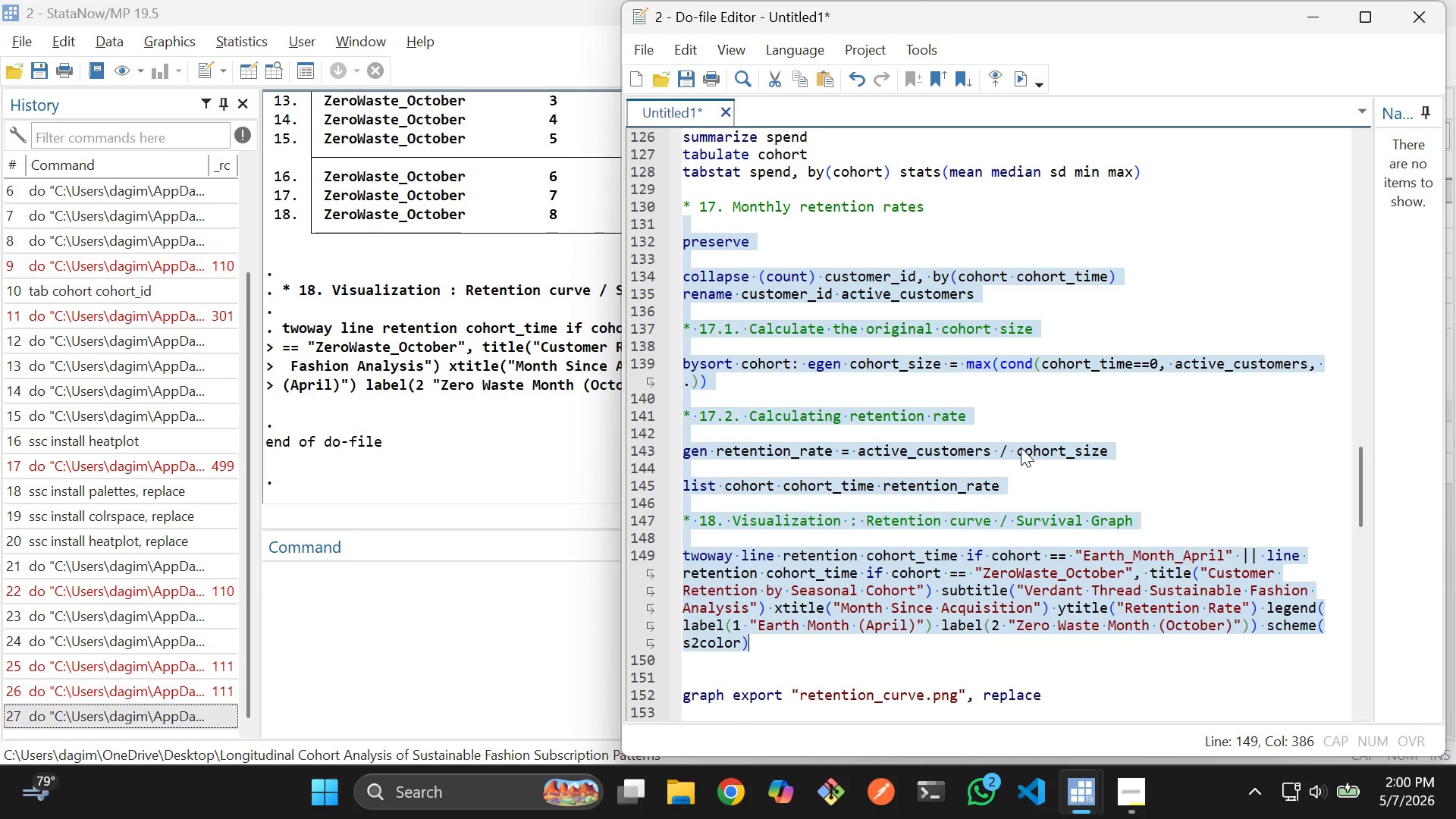 
left_click([1026, 461])
 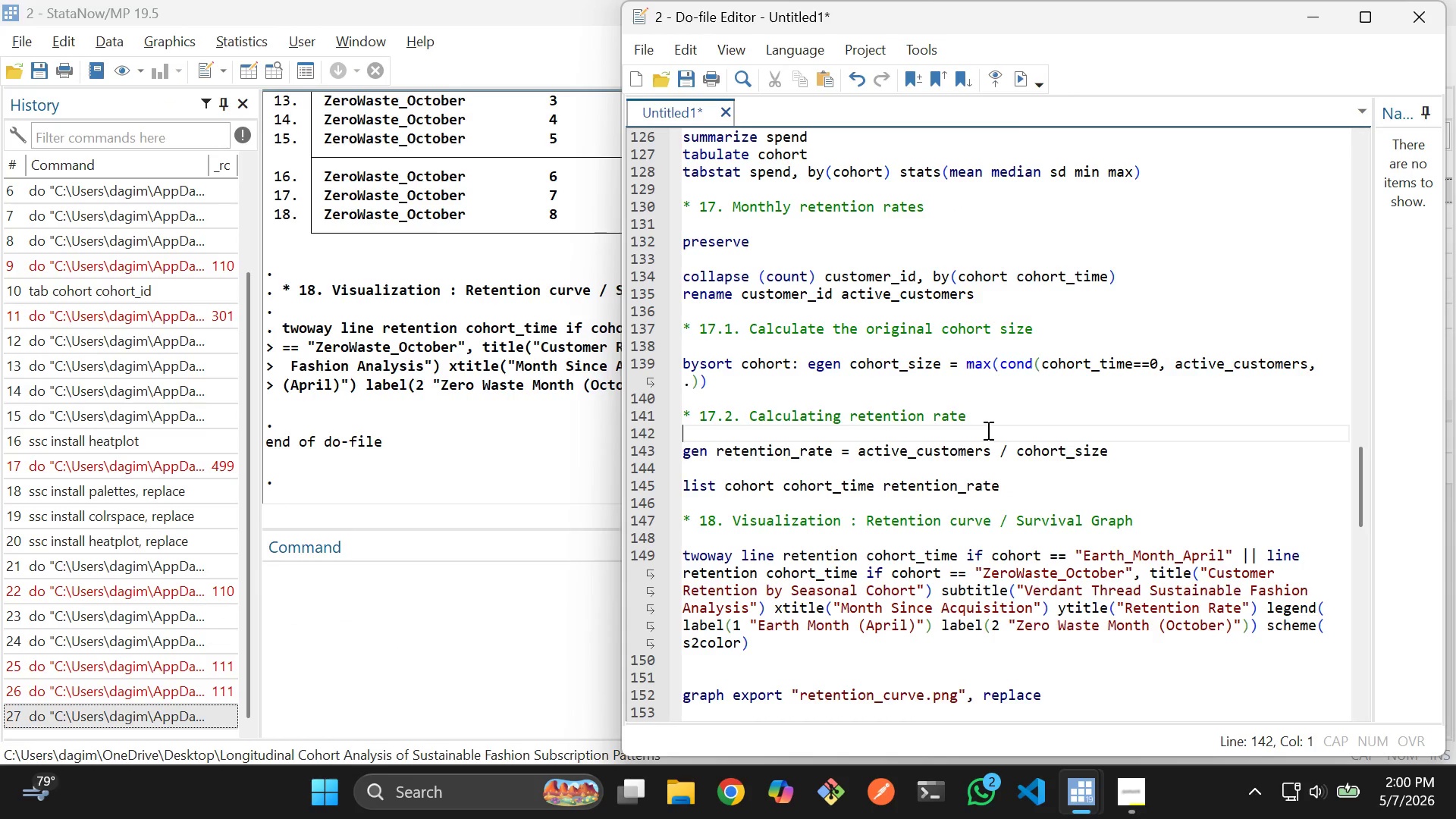 
scroll: coordinate [987, 430], scroll_direction: down, amount: 4.0
 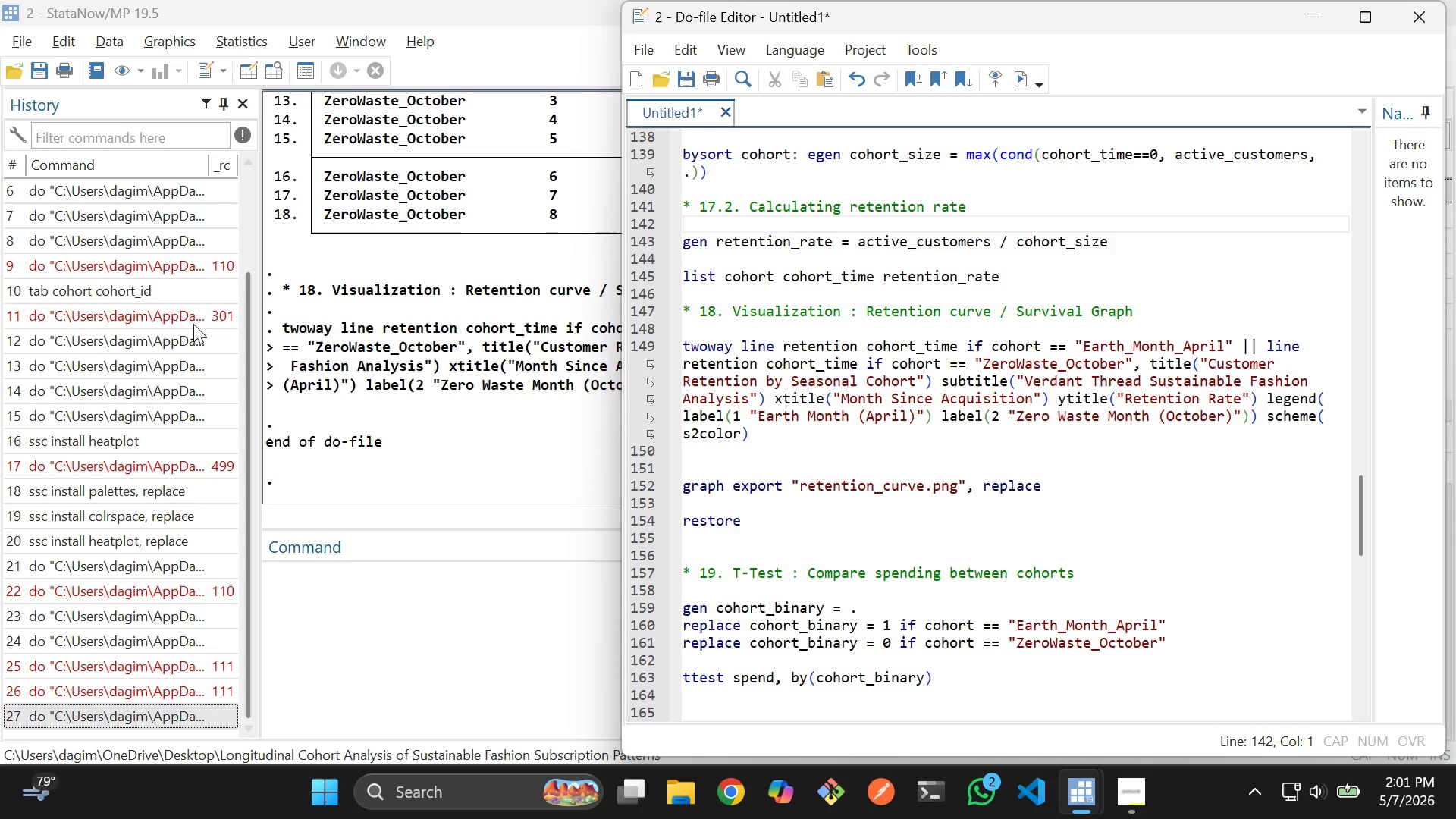 
wait(38.21)
 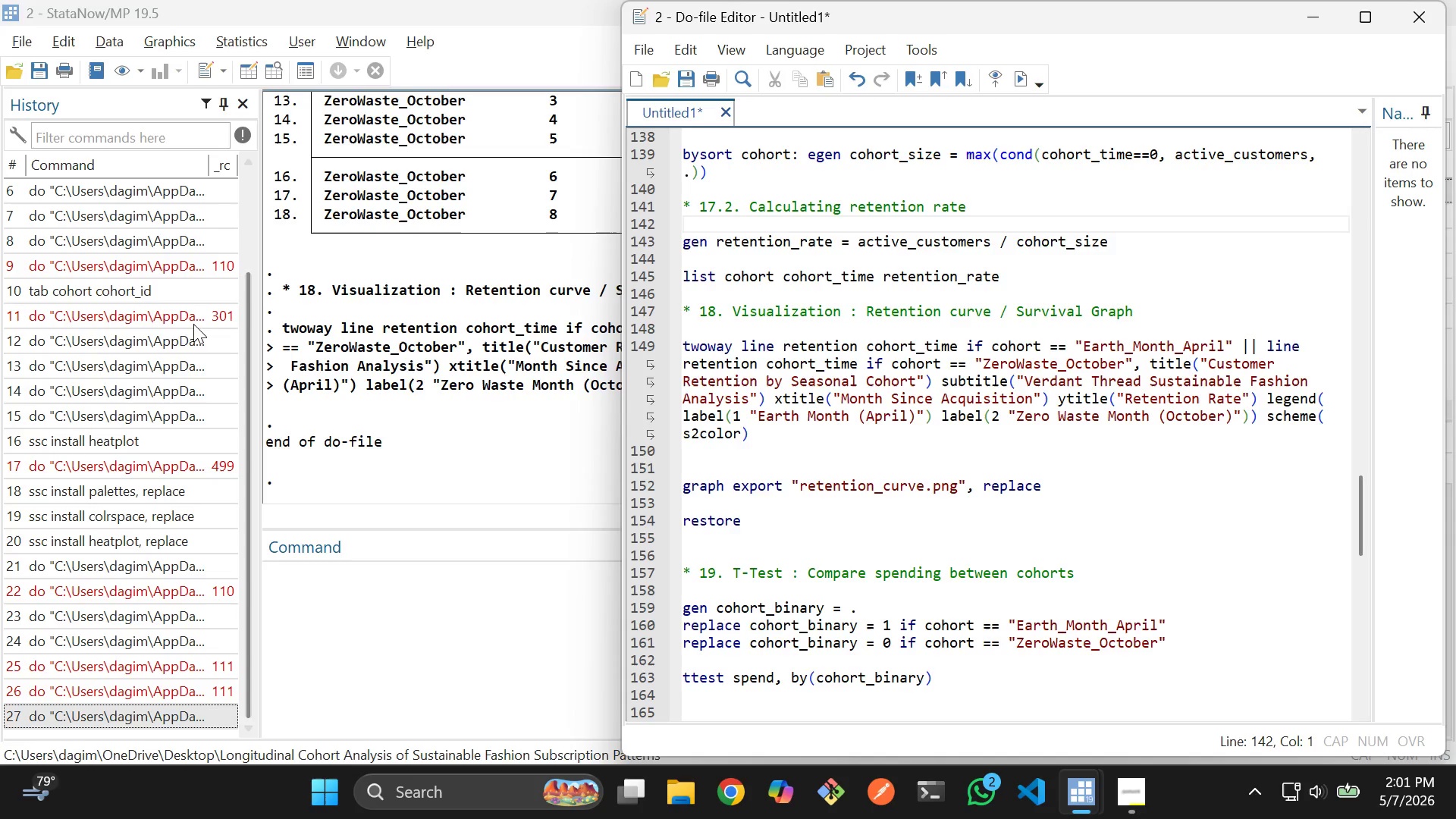 
scroll: coordinate [787, 439], scroll_direction: down, amount: 16.0
 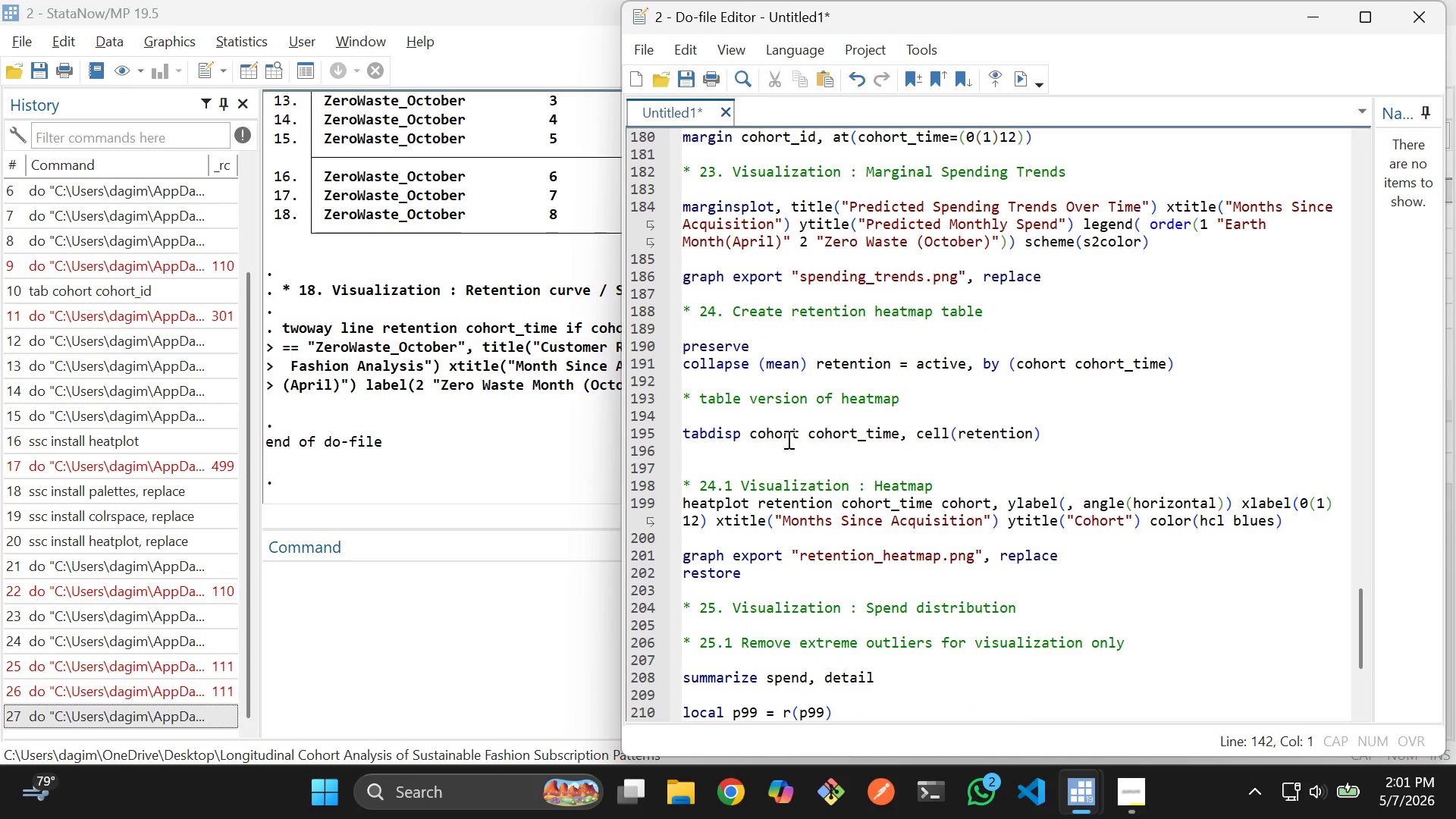 
wait(7.03)
 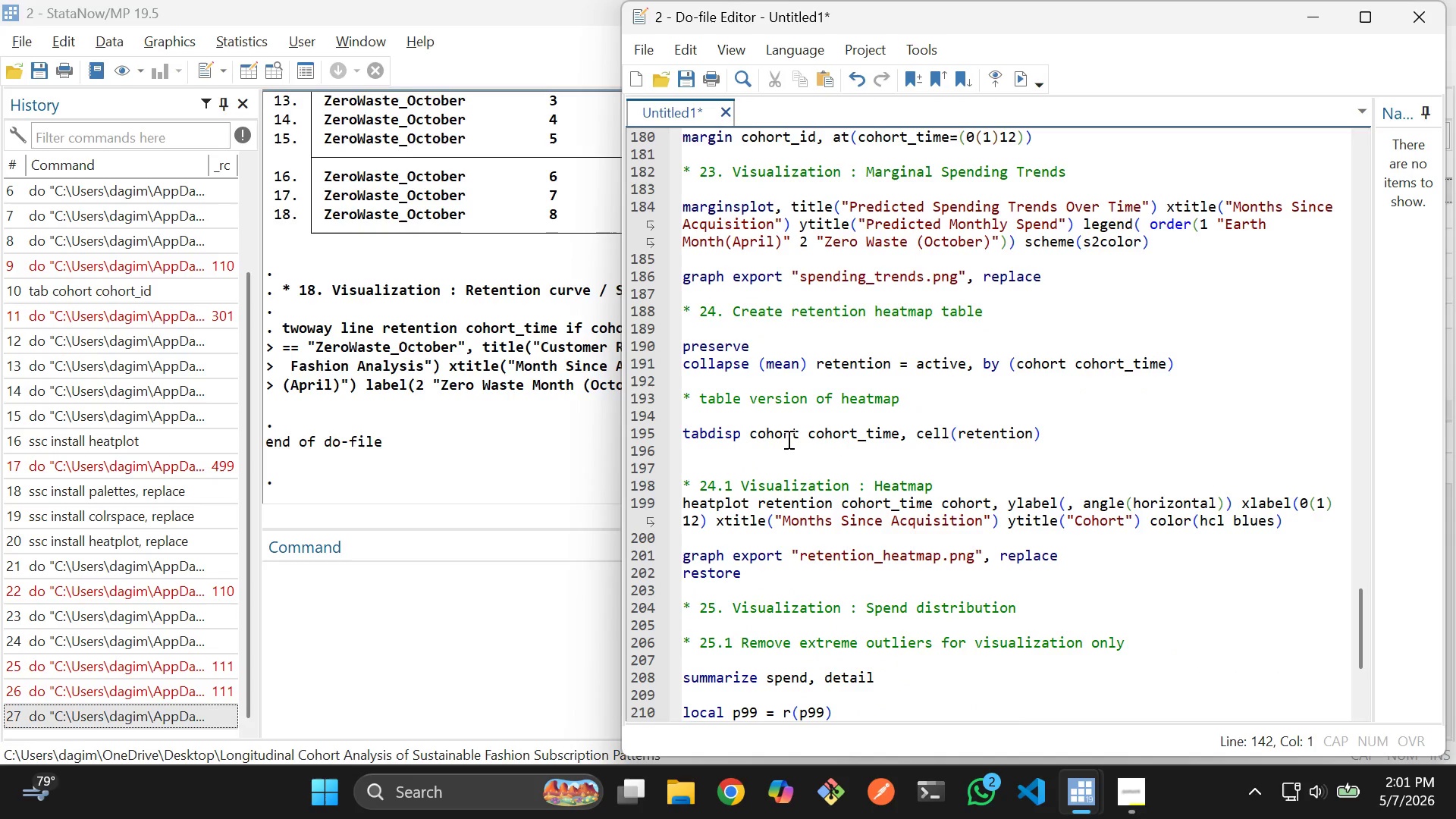 
key(Control+Z)
 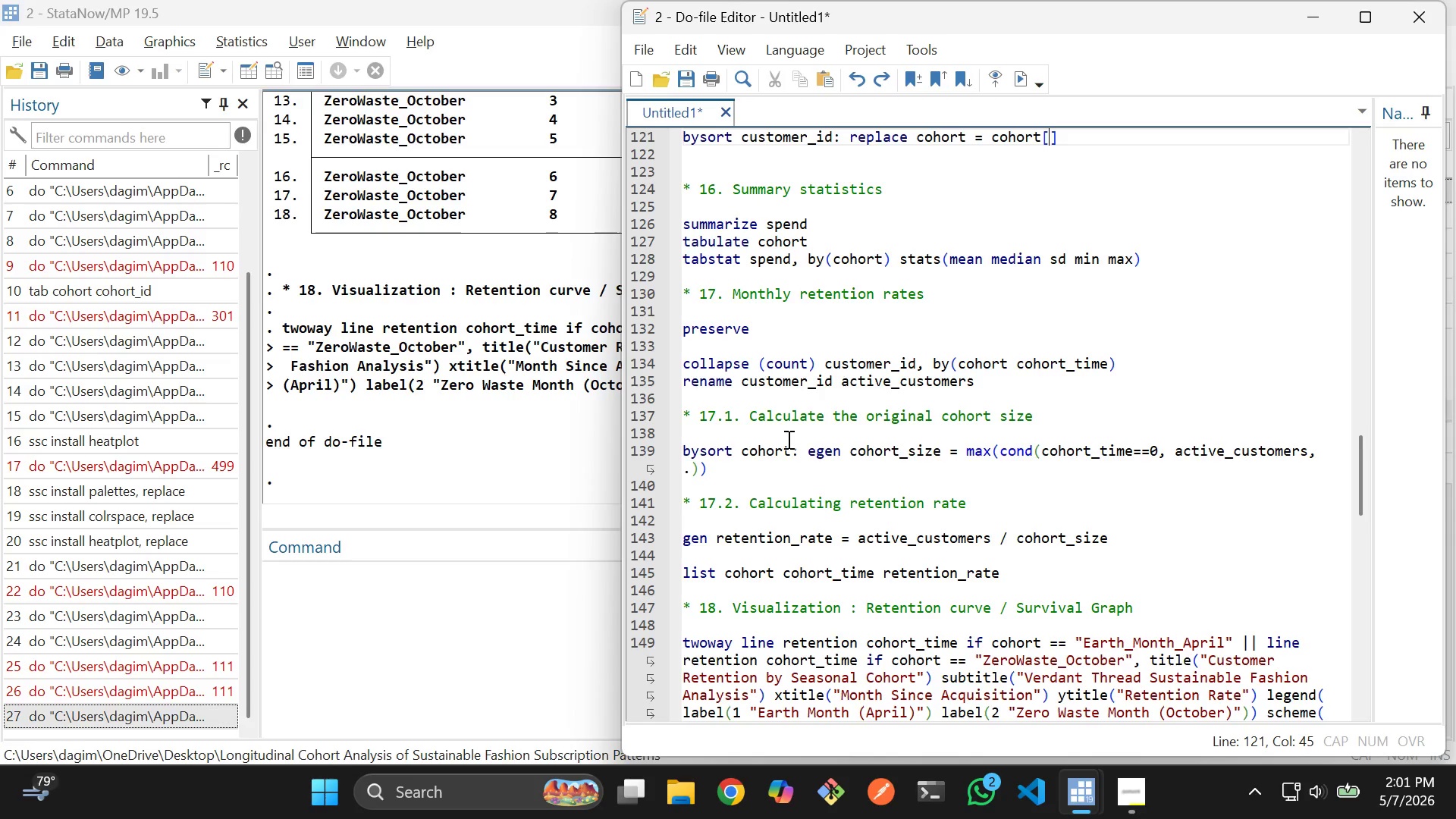 
key(Control+Z)
 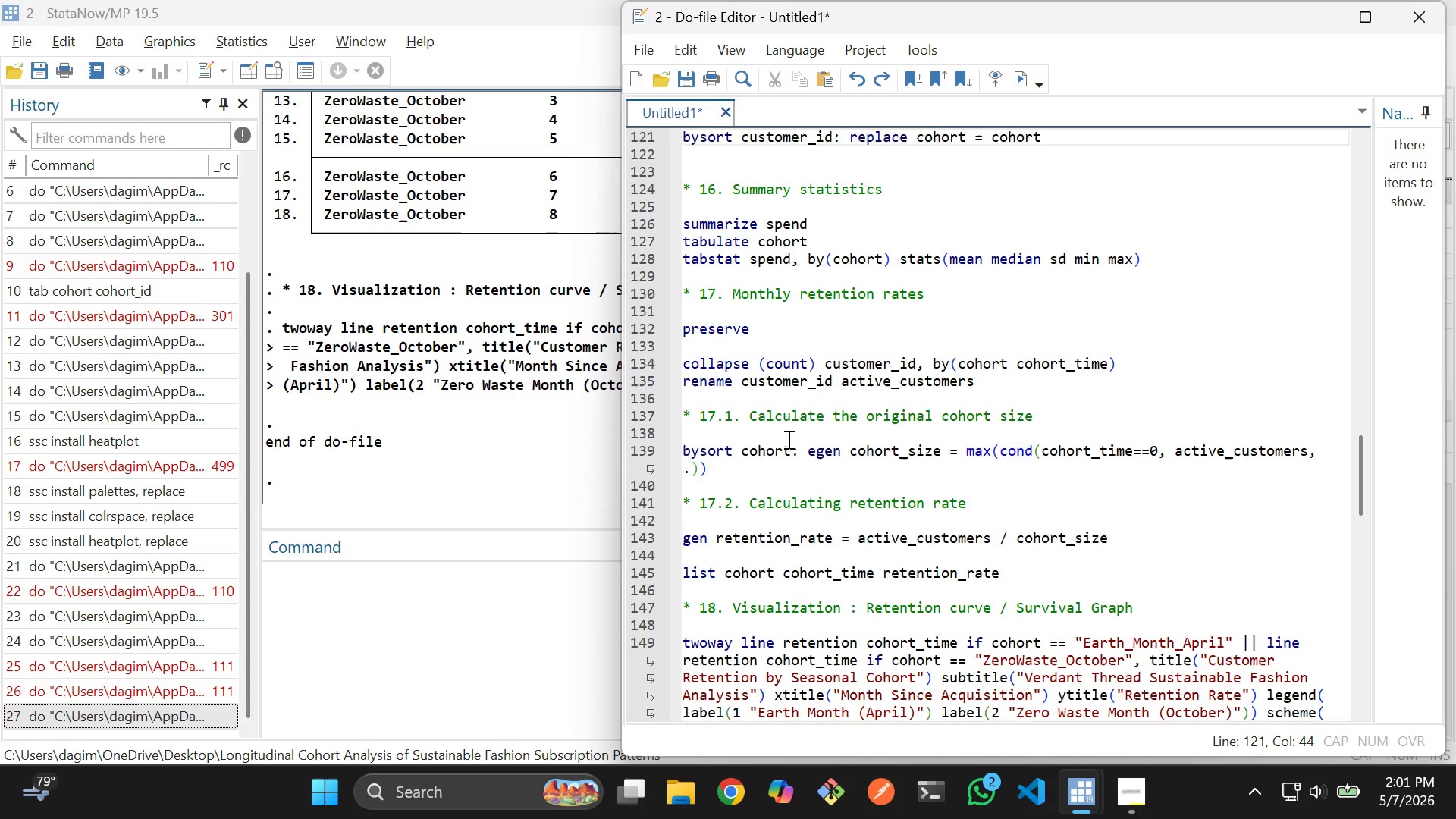 
key(Control+Z)
 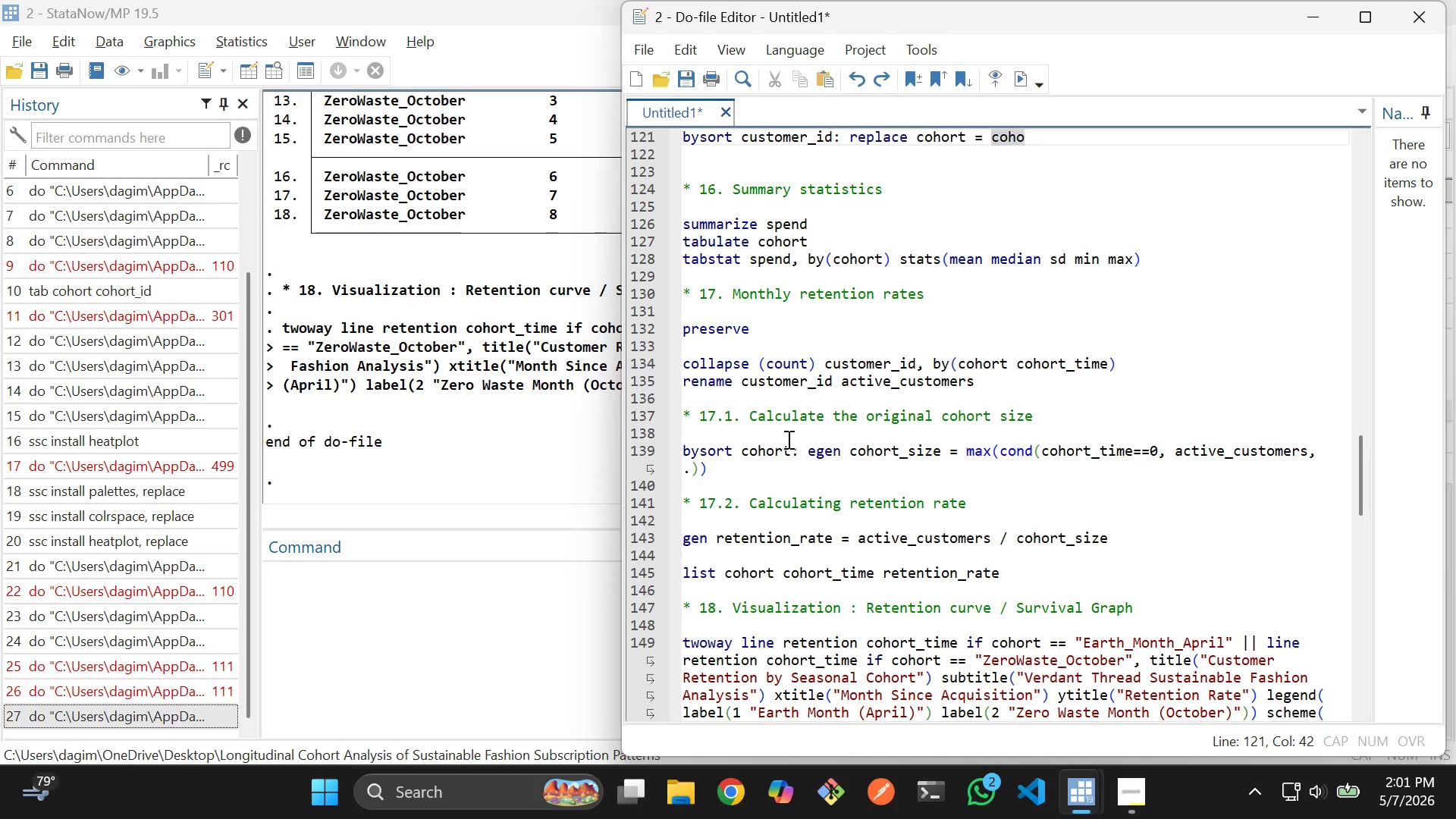 
key(Control+Z)
 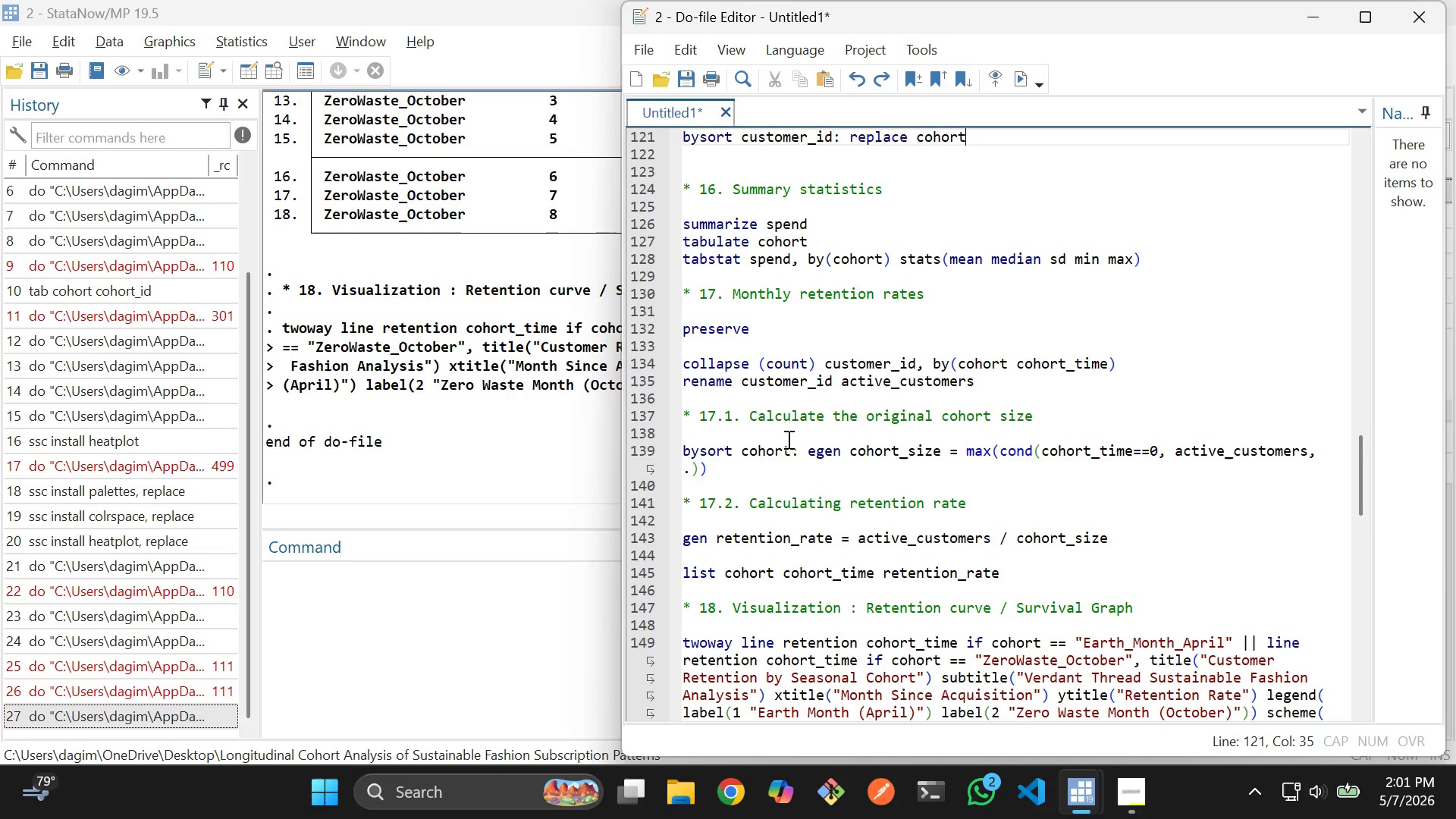 
key(Control+Z)
 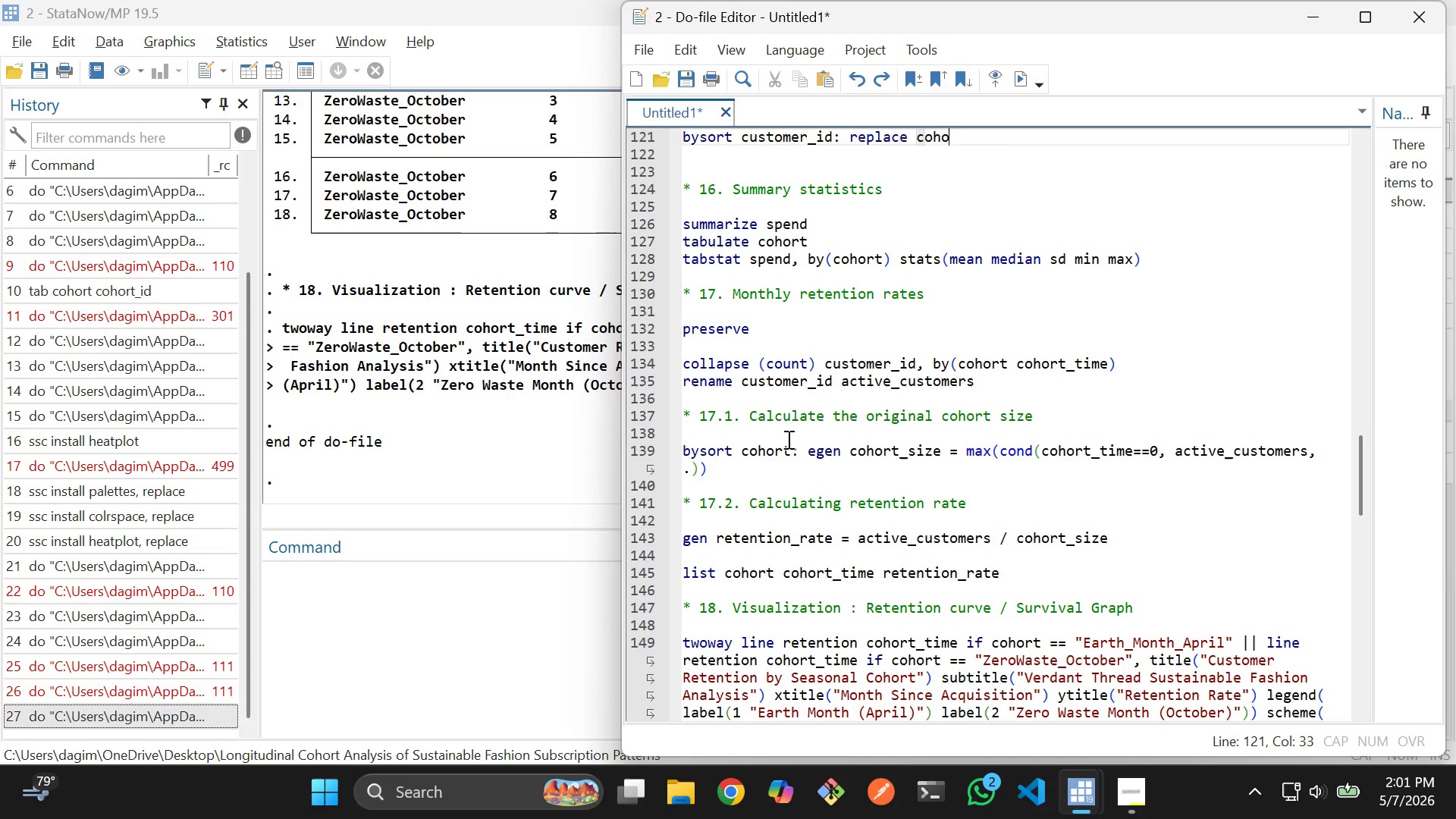 
key(Control+Z)
 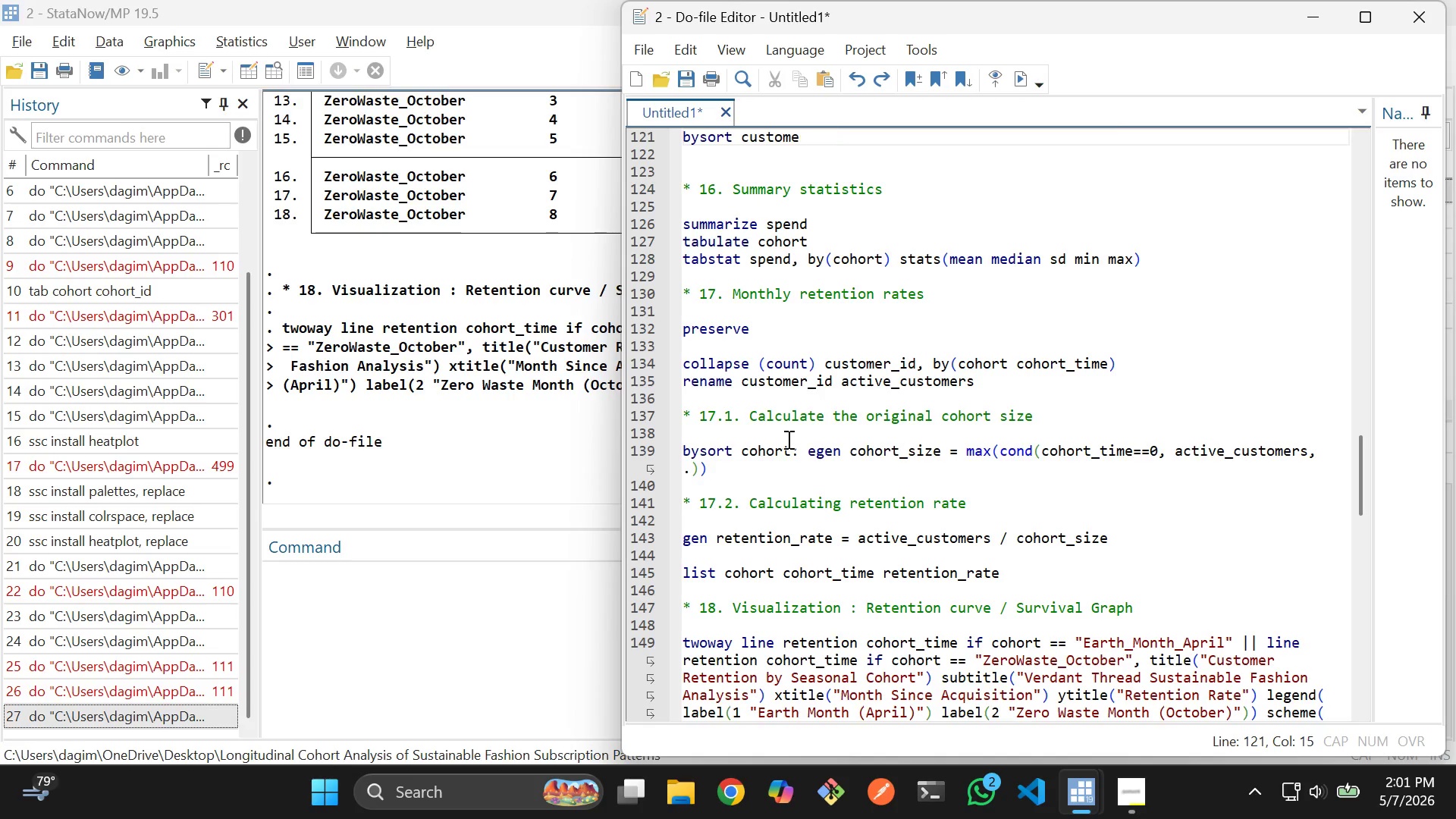 
key(Control+Z)
 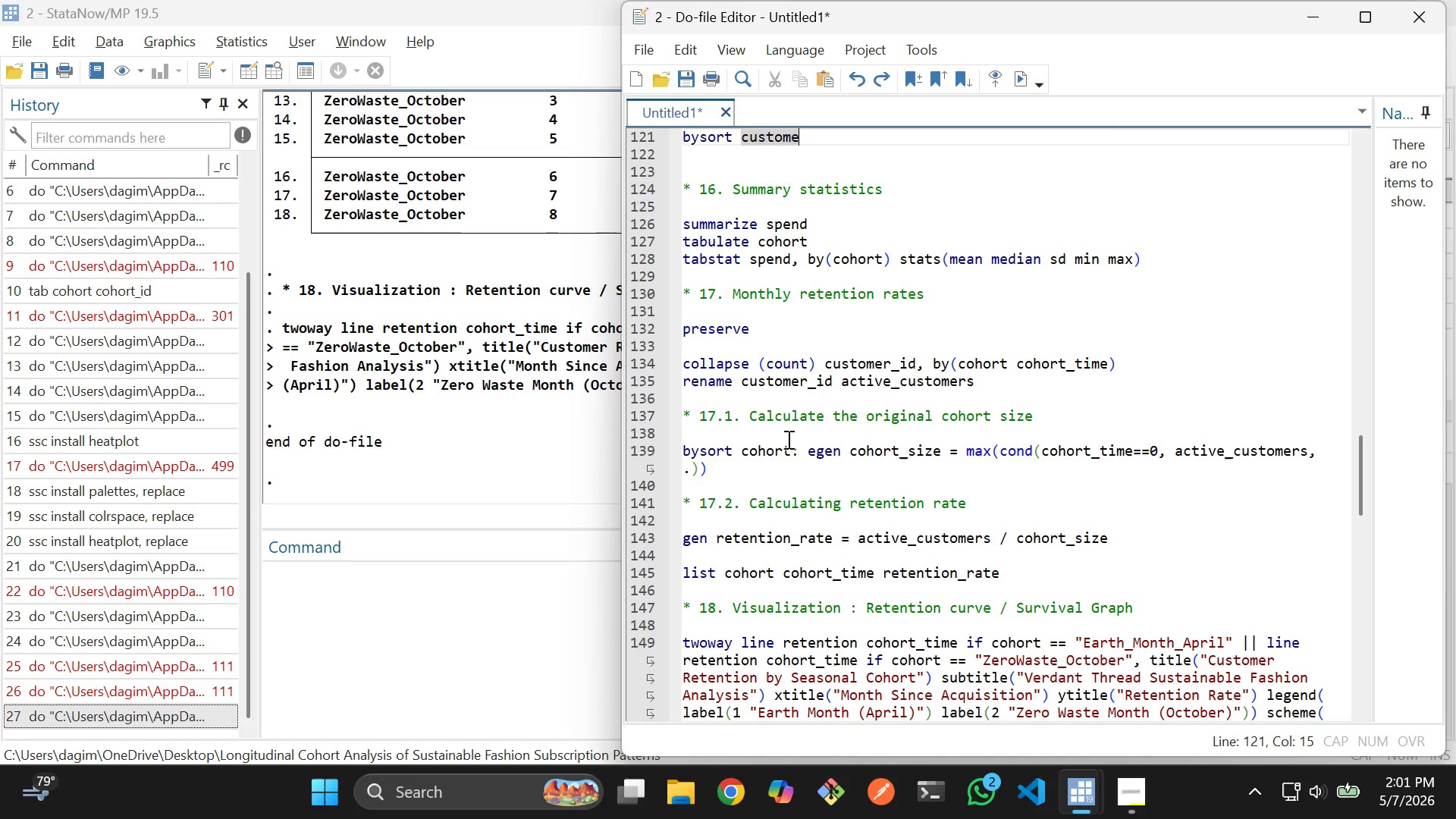 
key(Control+Z)
 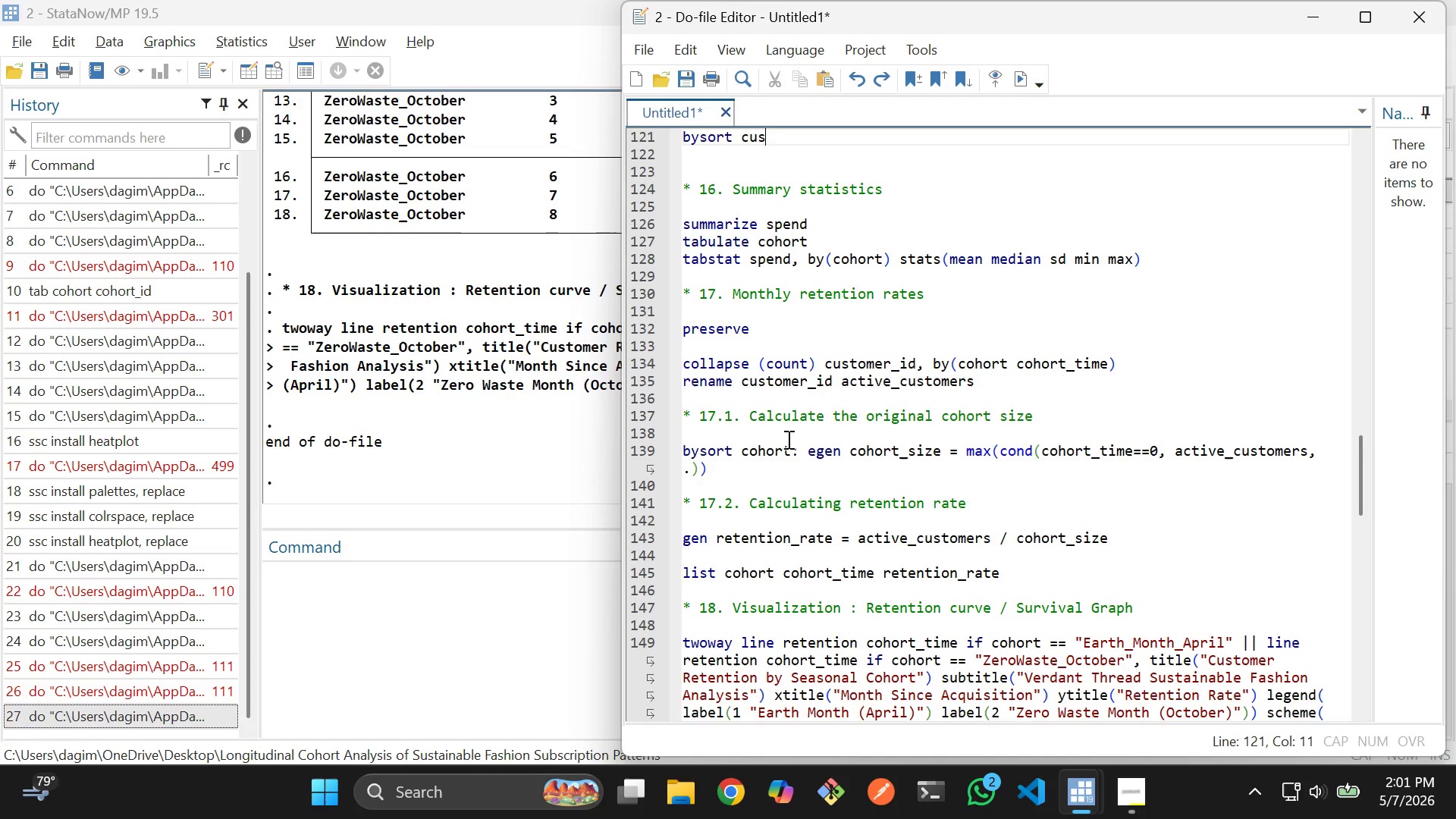 
key(Control+Z)
 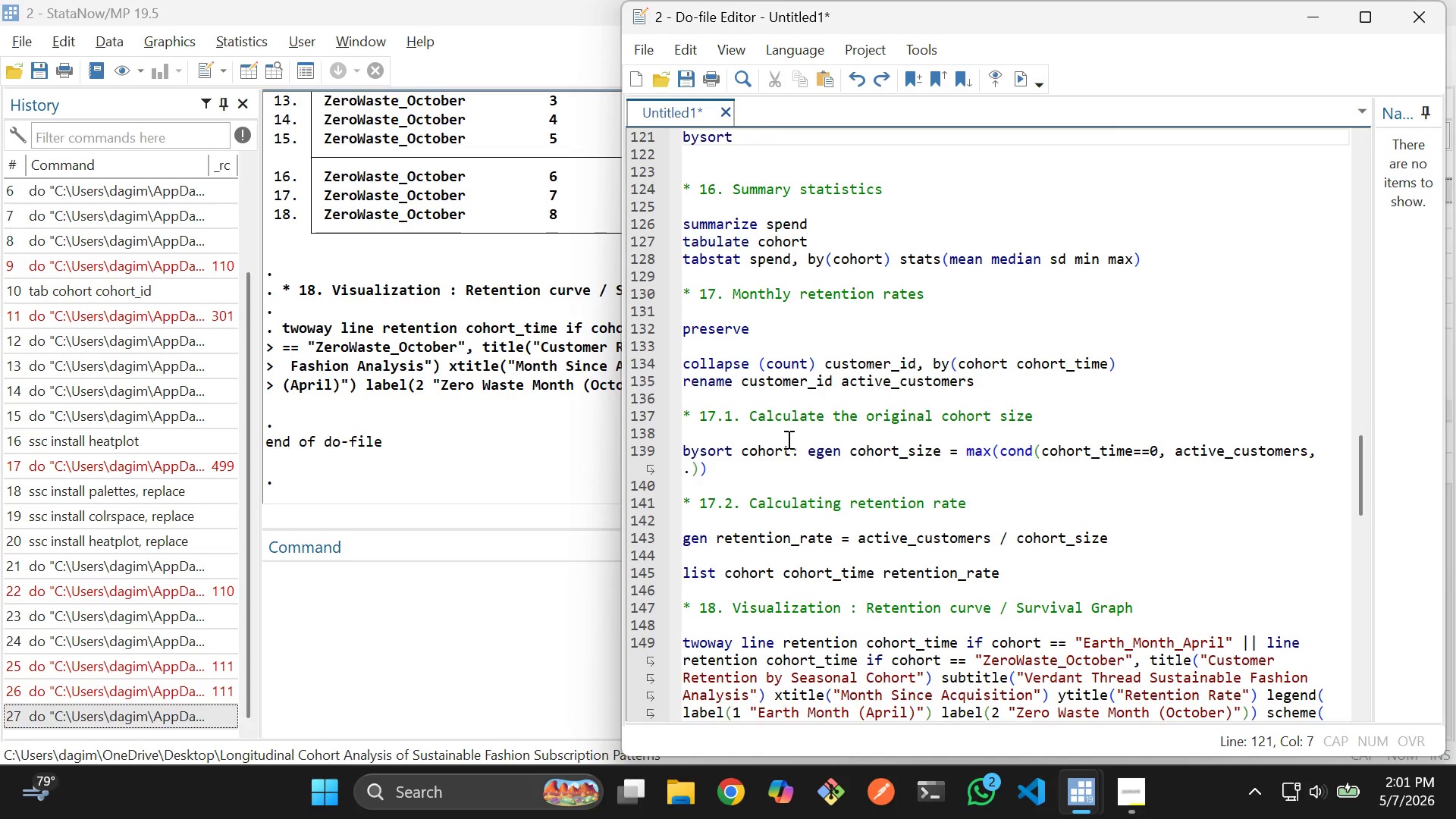 
key(Control+Z)
 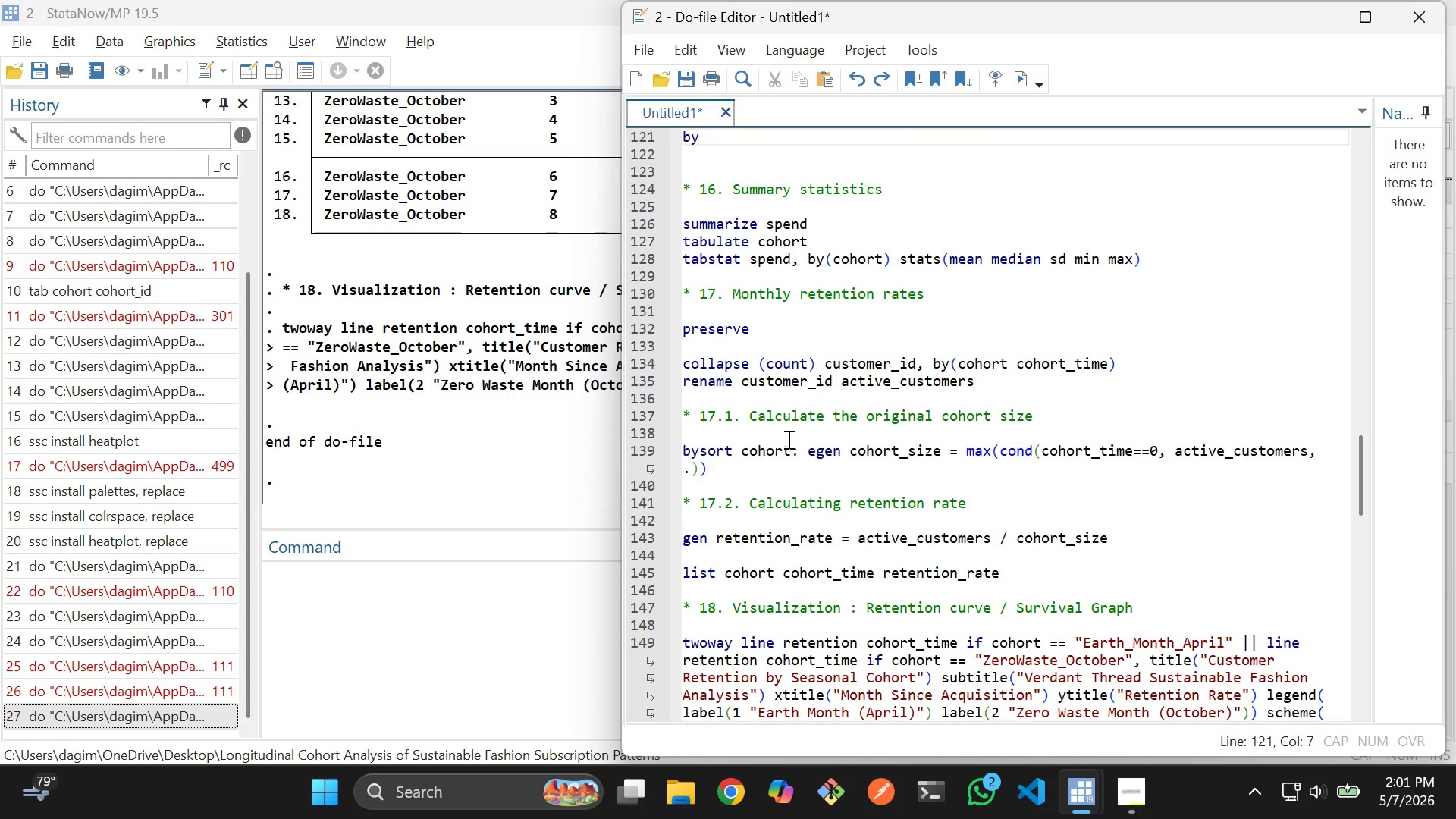 
key(Control+Z)
 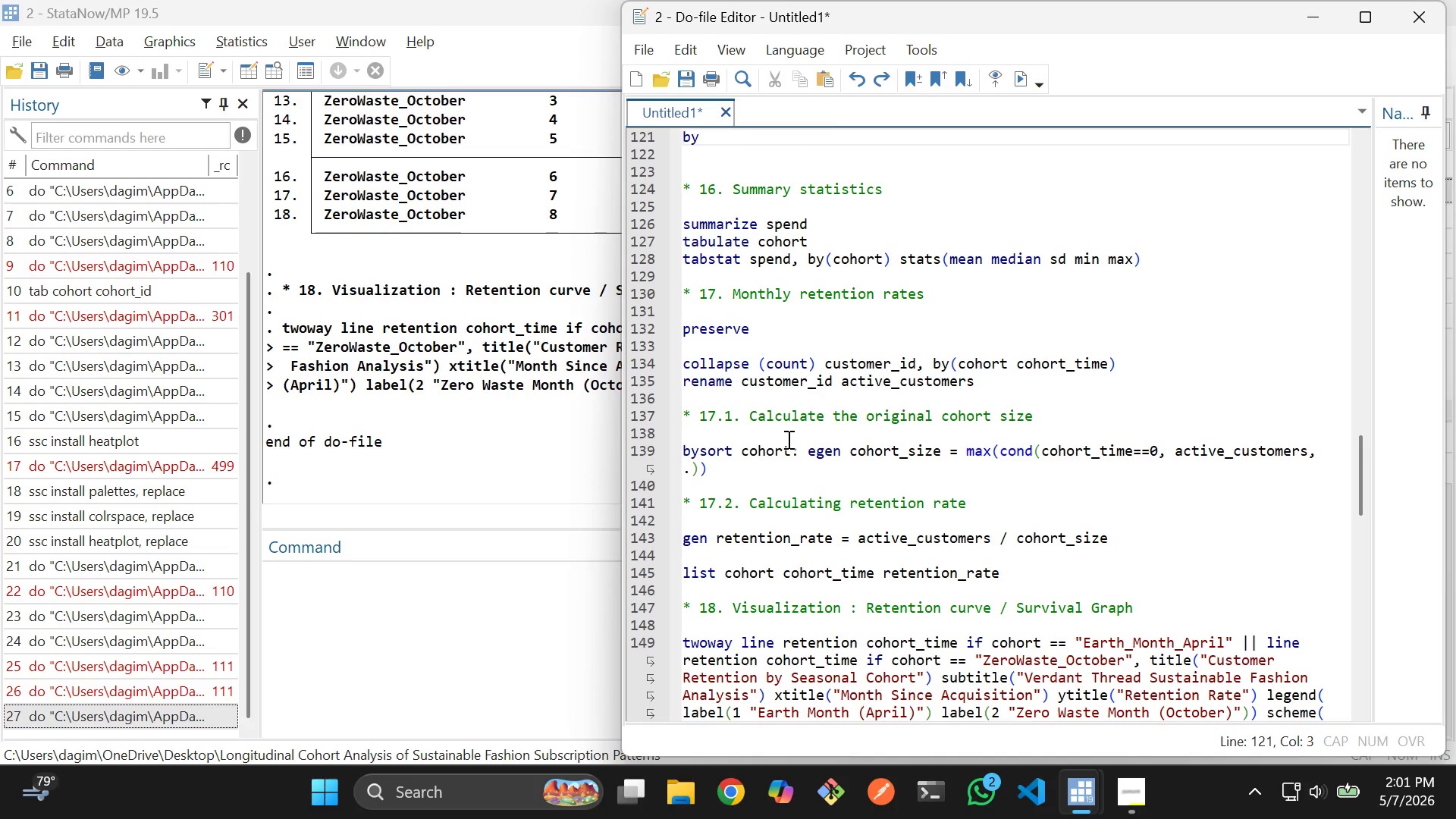 
key(Control+Z)
 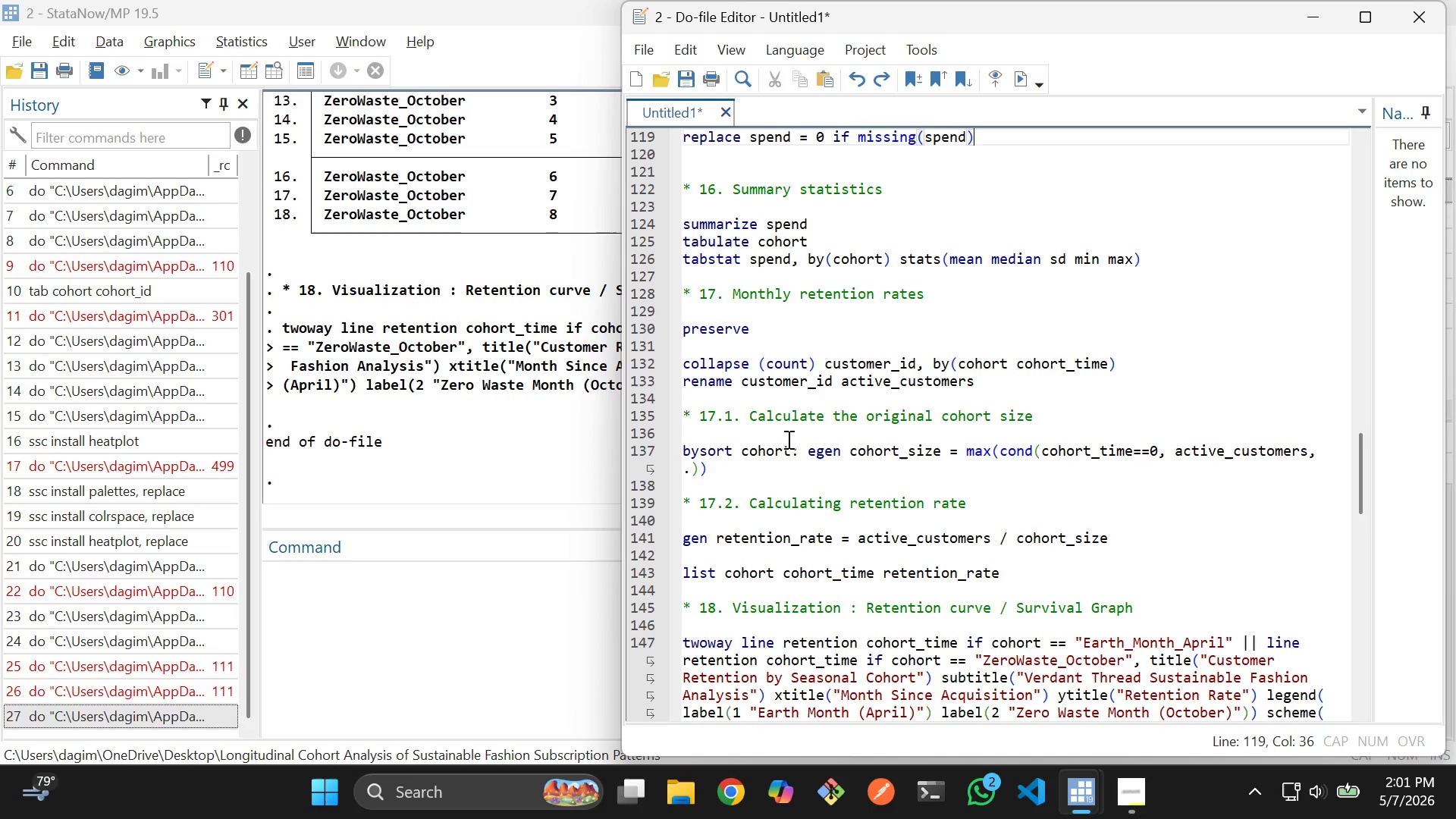 
key(Control+Z)
 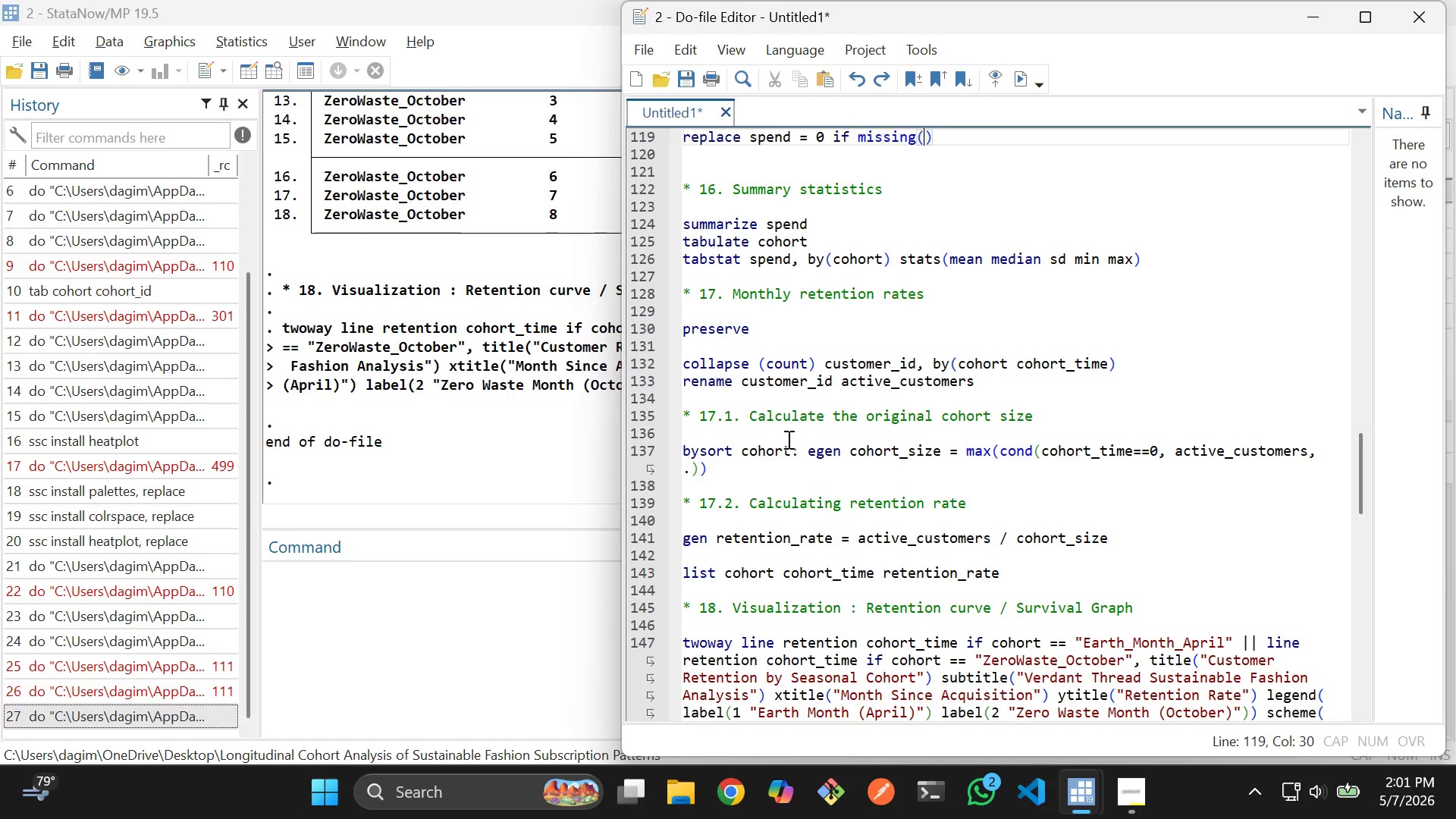 
key(Control+Z)
 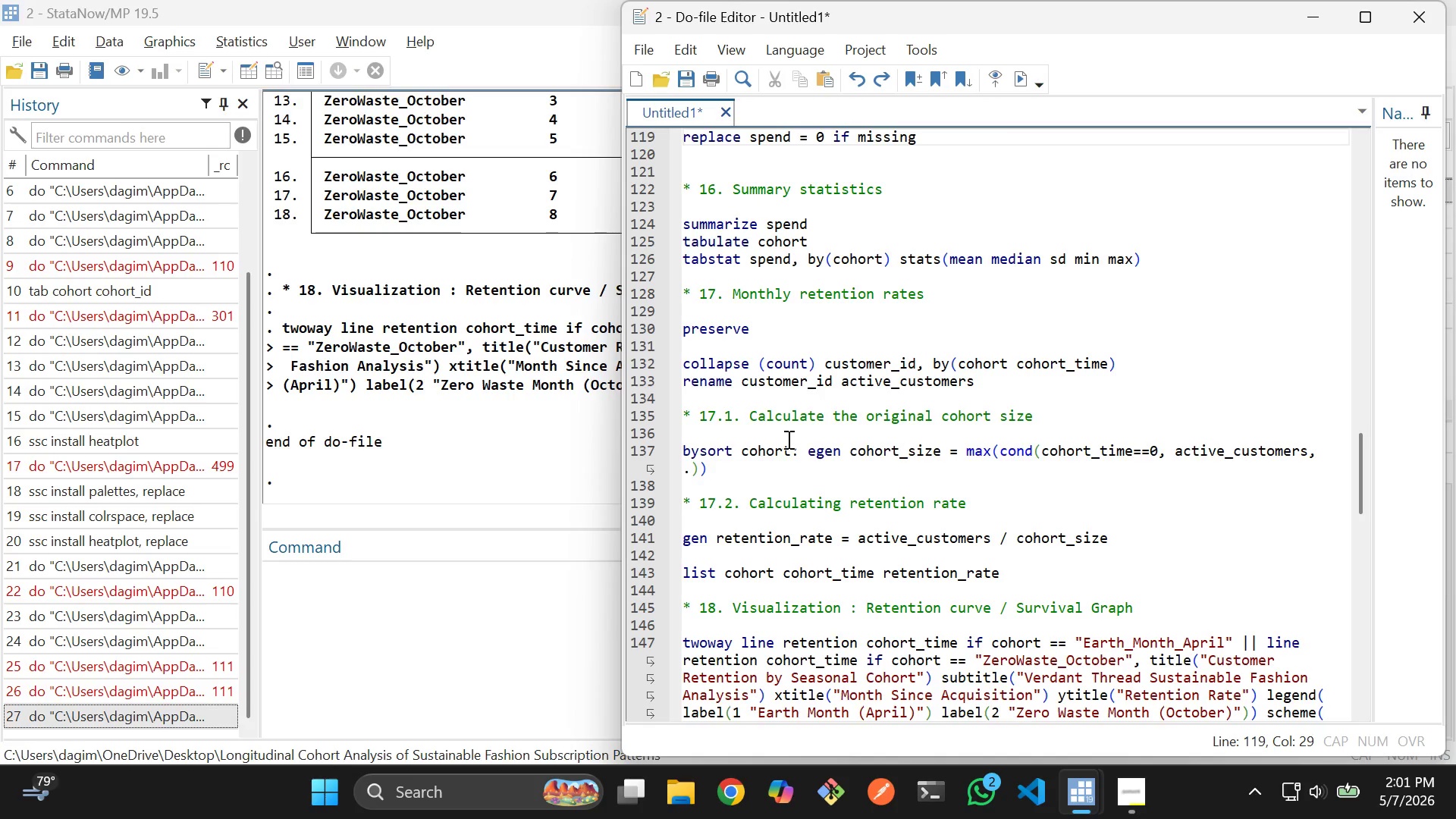 
key(Control+Z)
 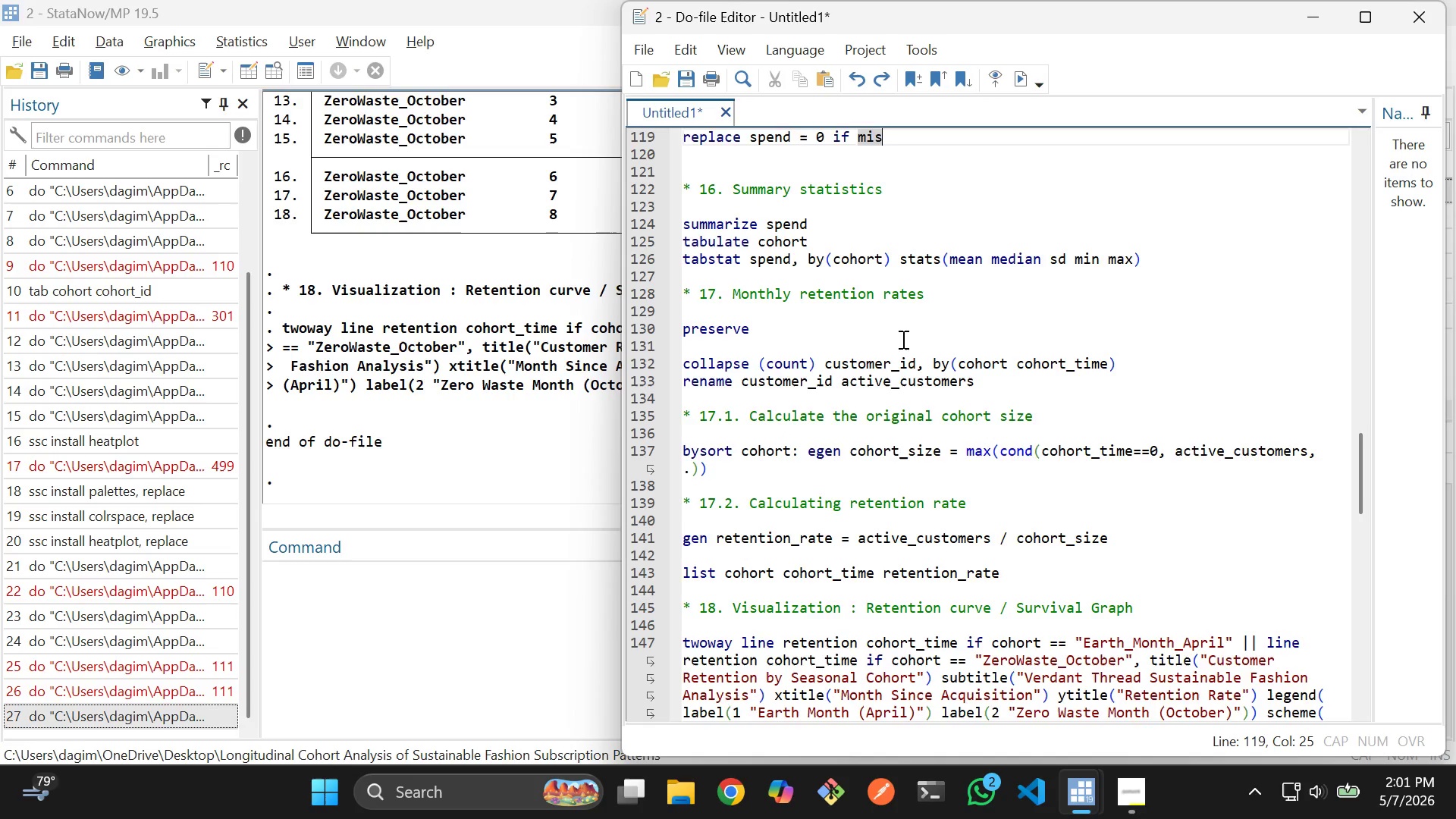 
scroll: coordinate [902, 339], scroll_direction: up, amount: 5.0
 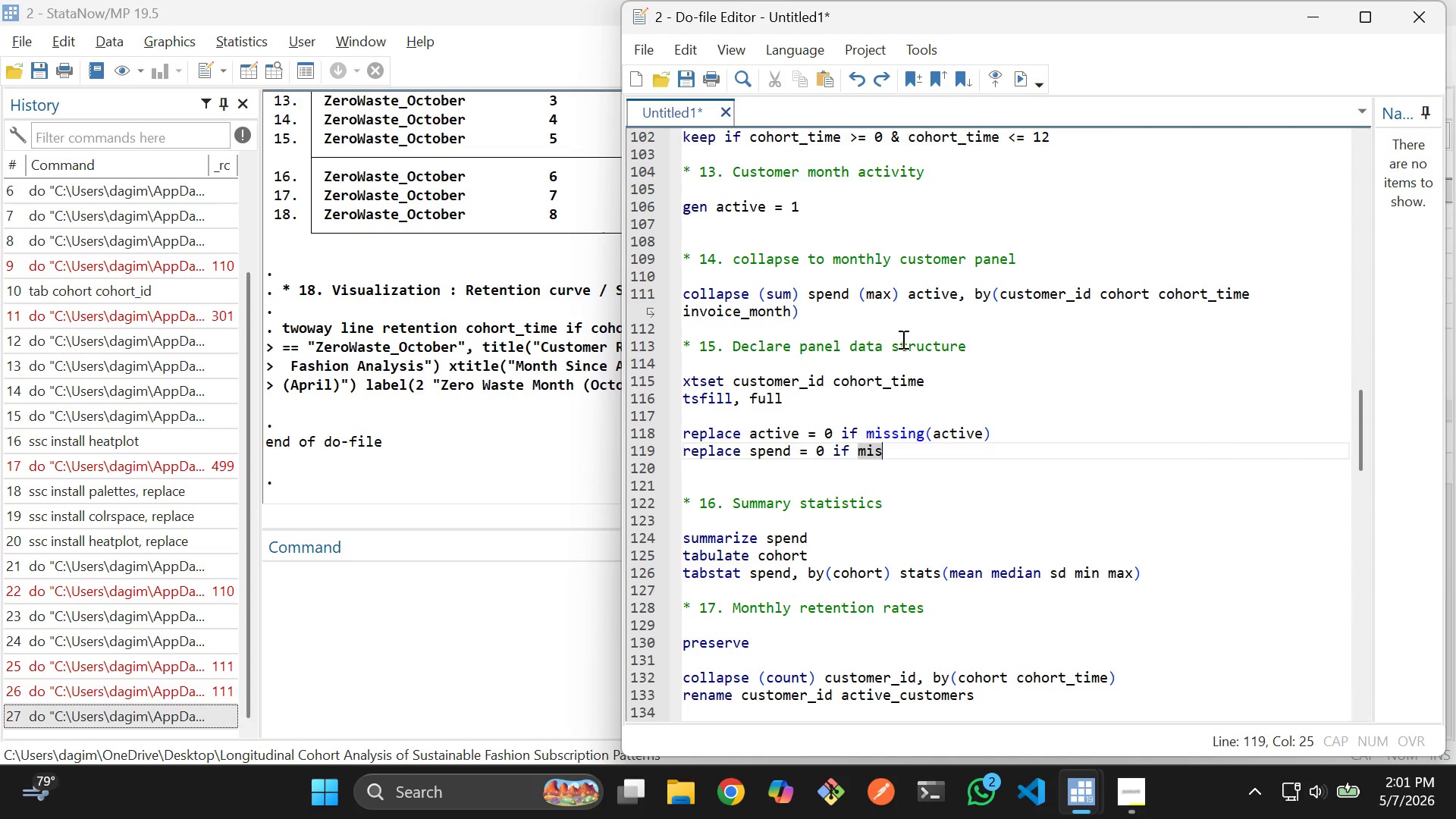 
key(Control+Z)
 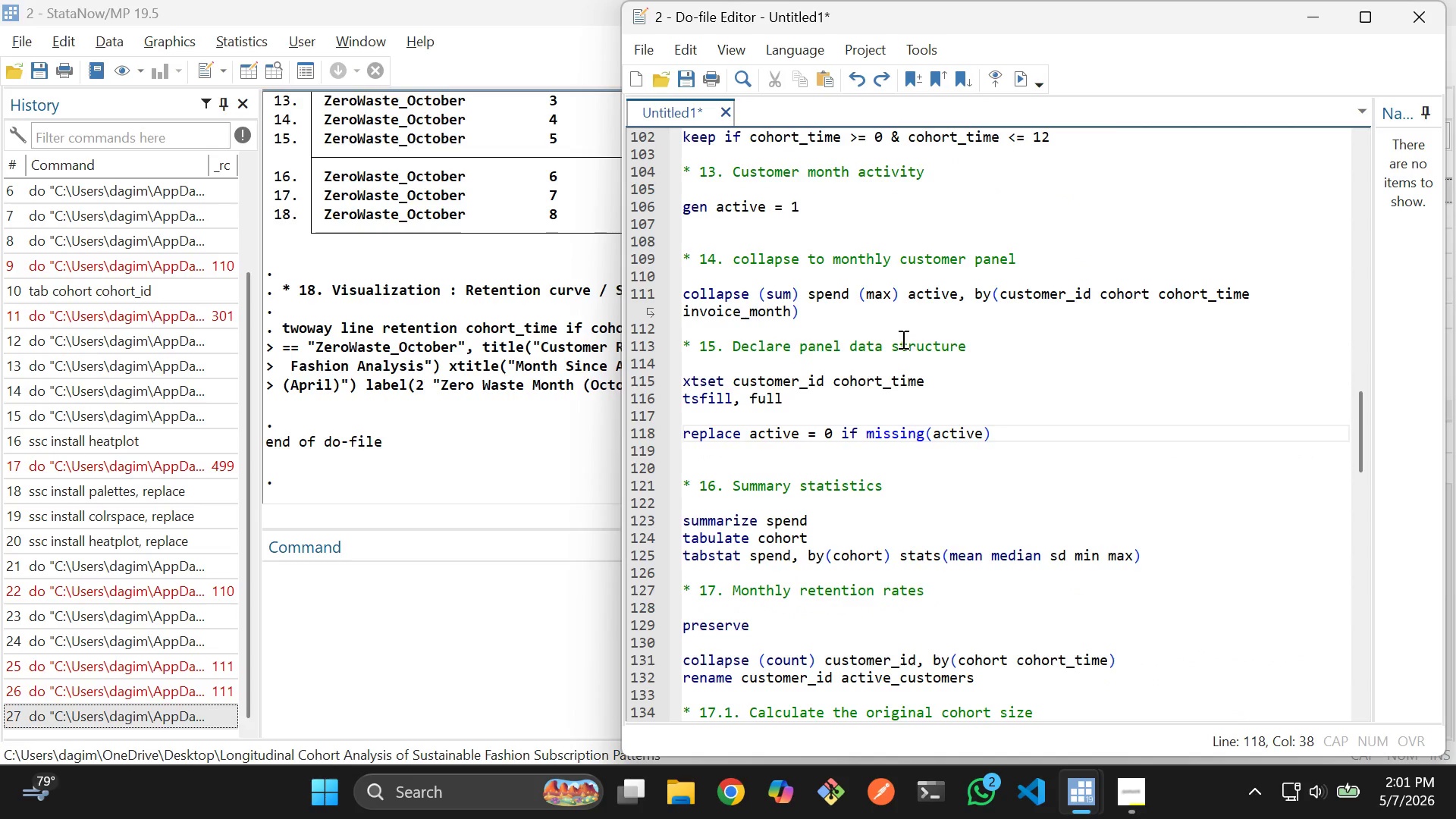 
key(Control+Z)
 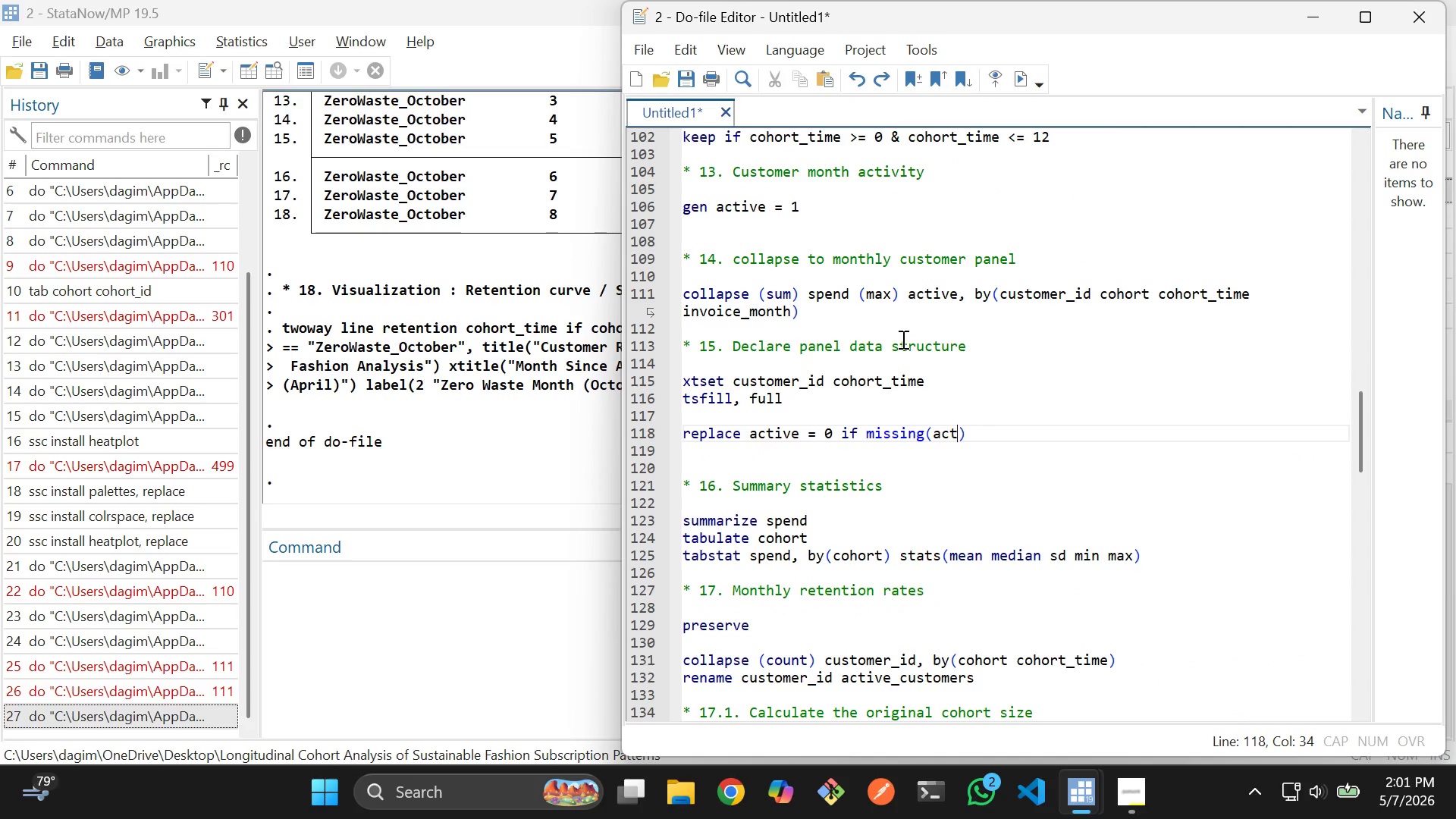 
key(Control+Z)
 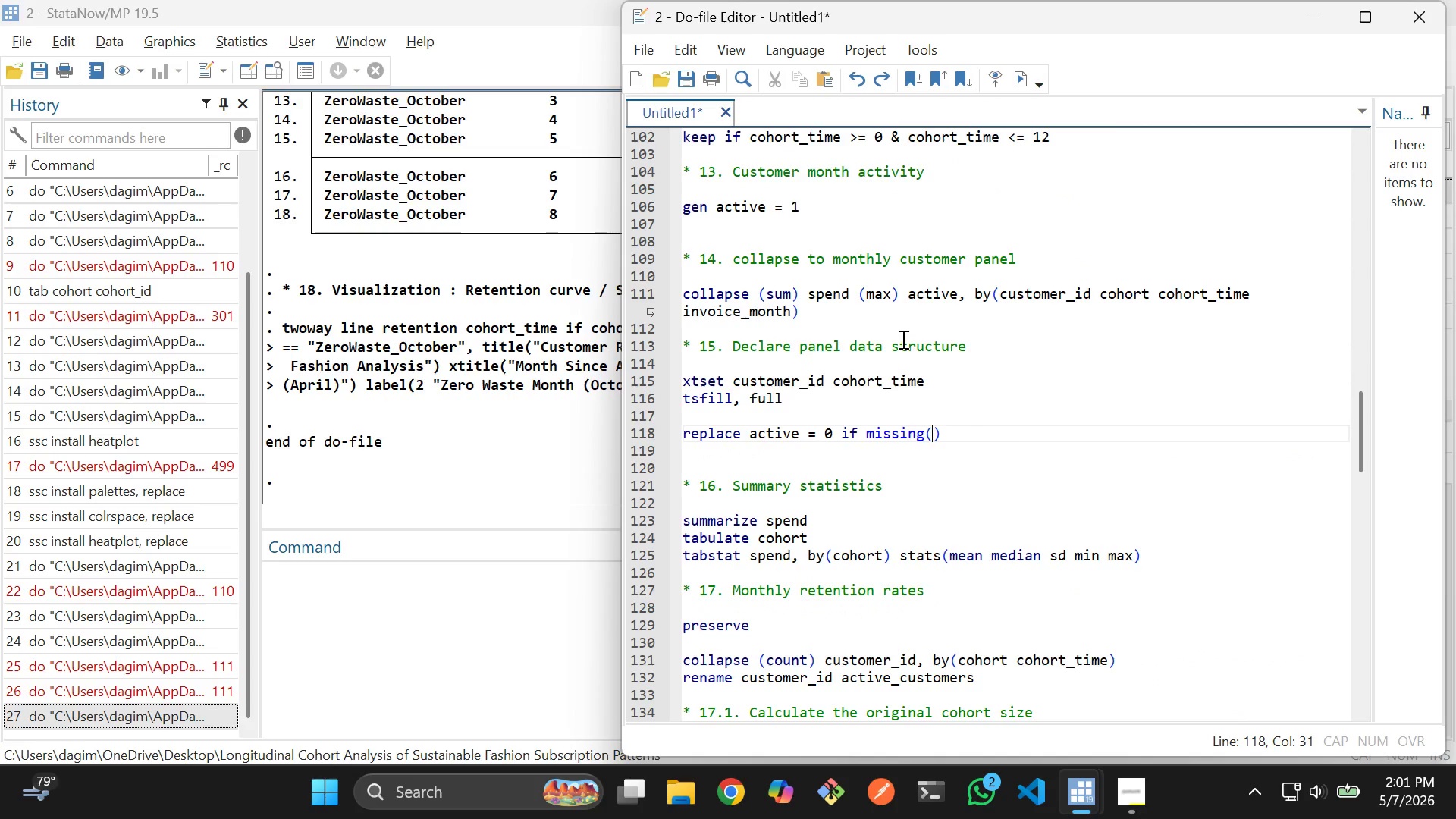 
key(Control+Z)
 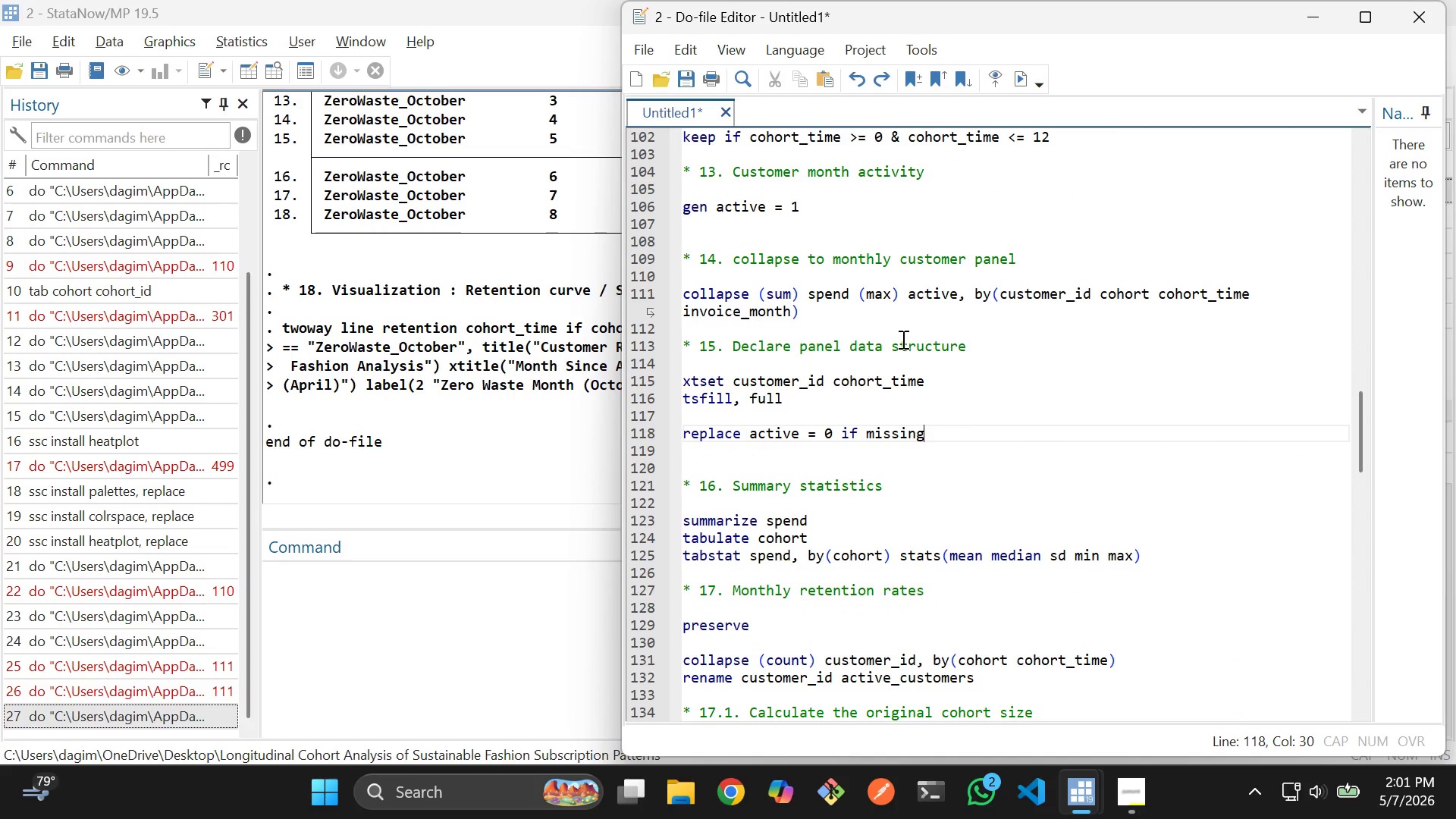 
key(Control+Z)
 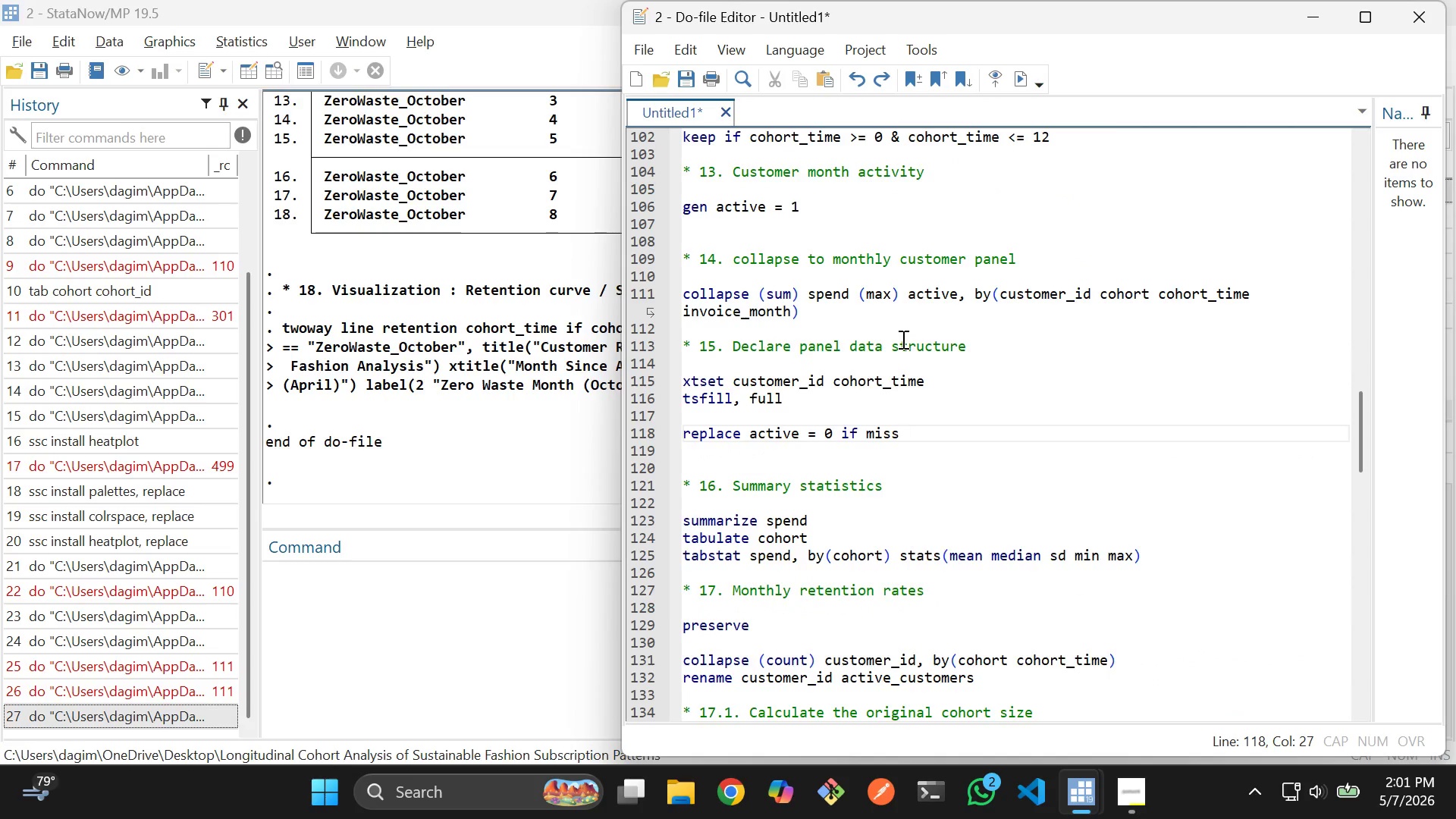 
key(Control+Z)
 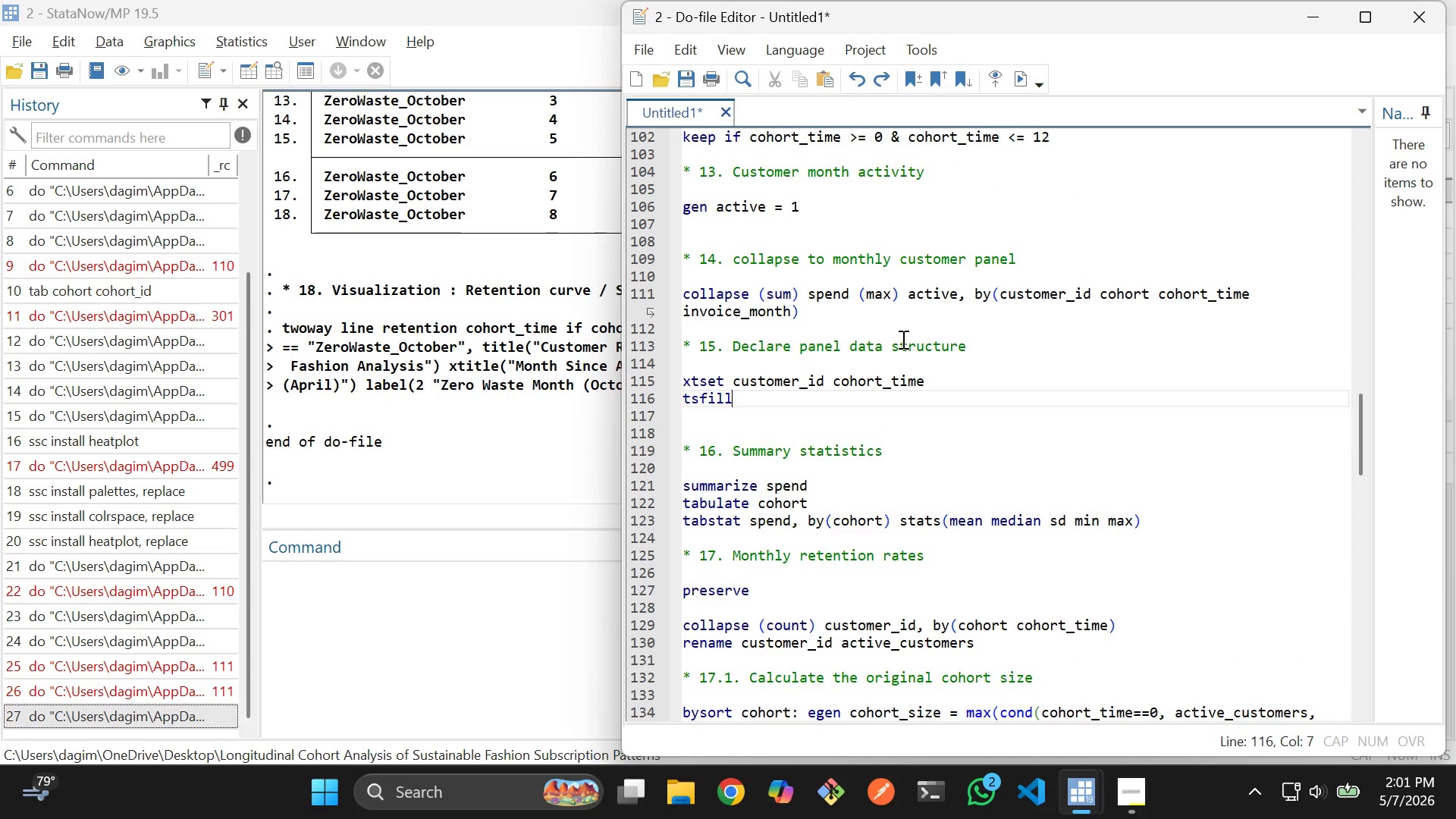 
key(Control+Z)
 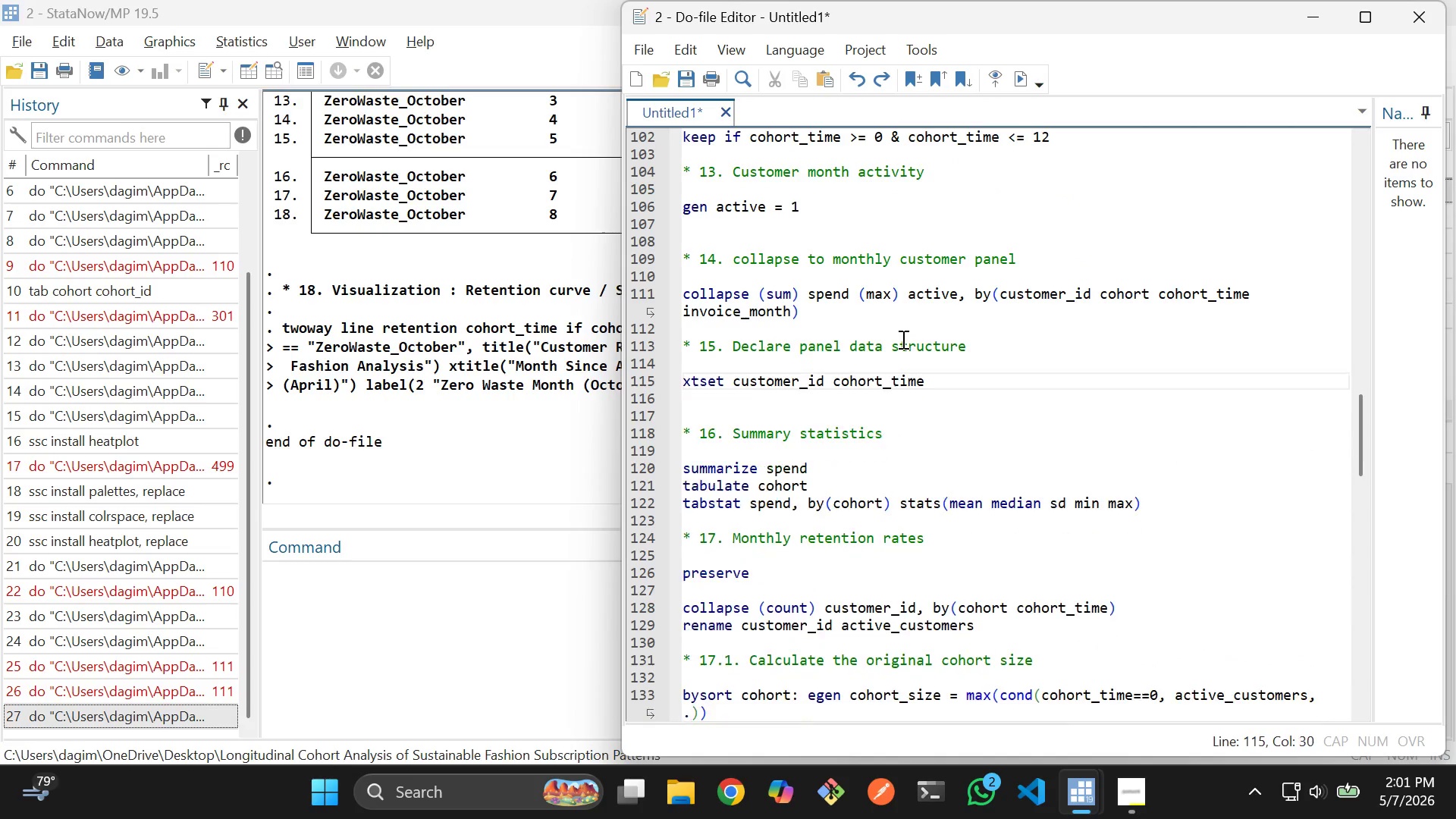 
key(Control+Z)
 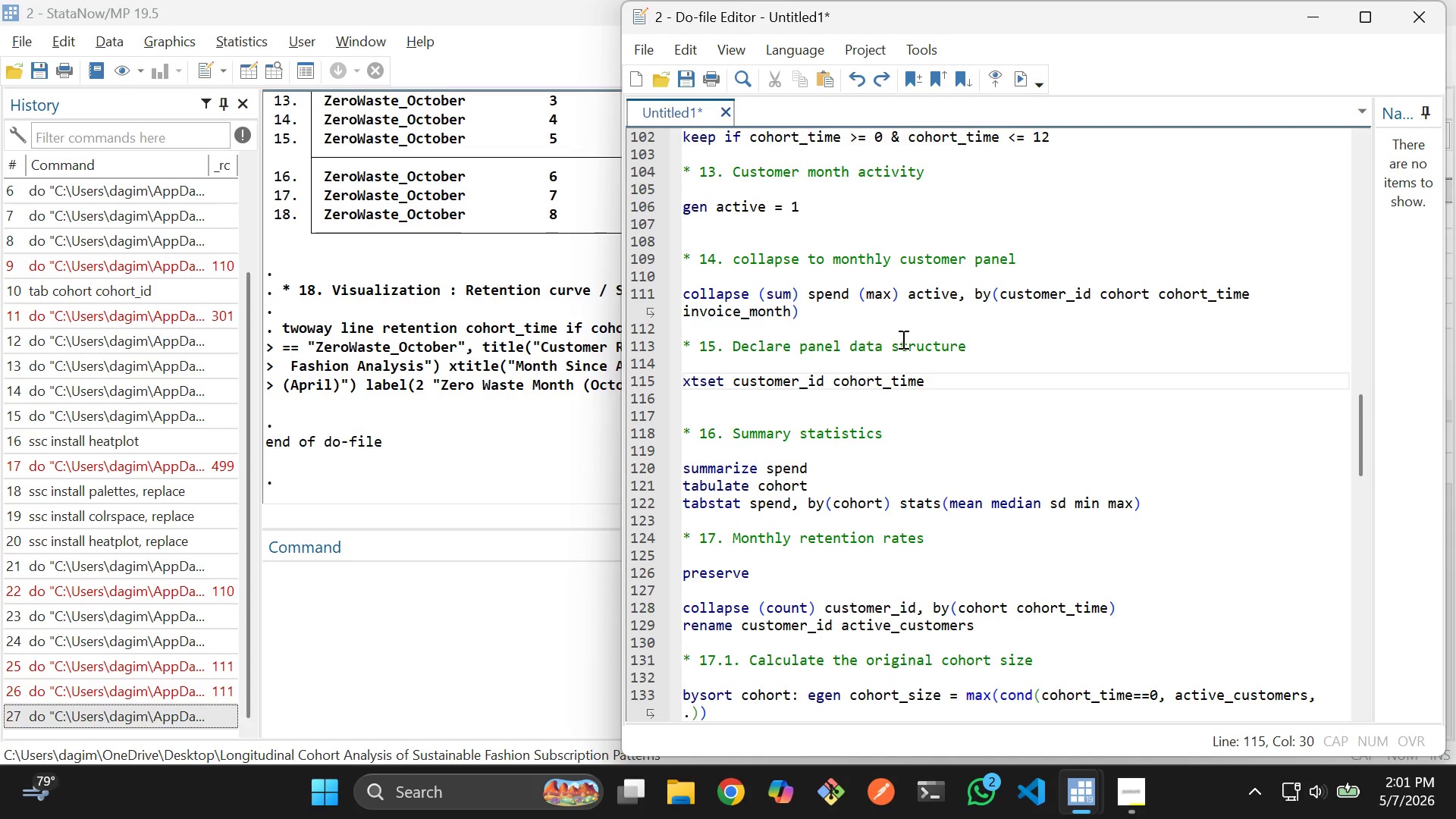 
key(Control+Z)
 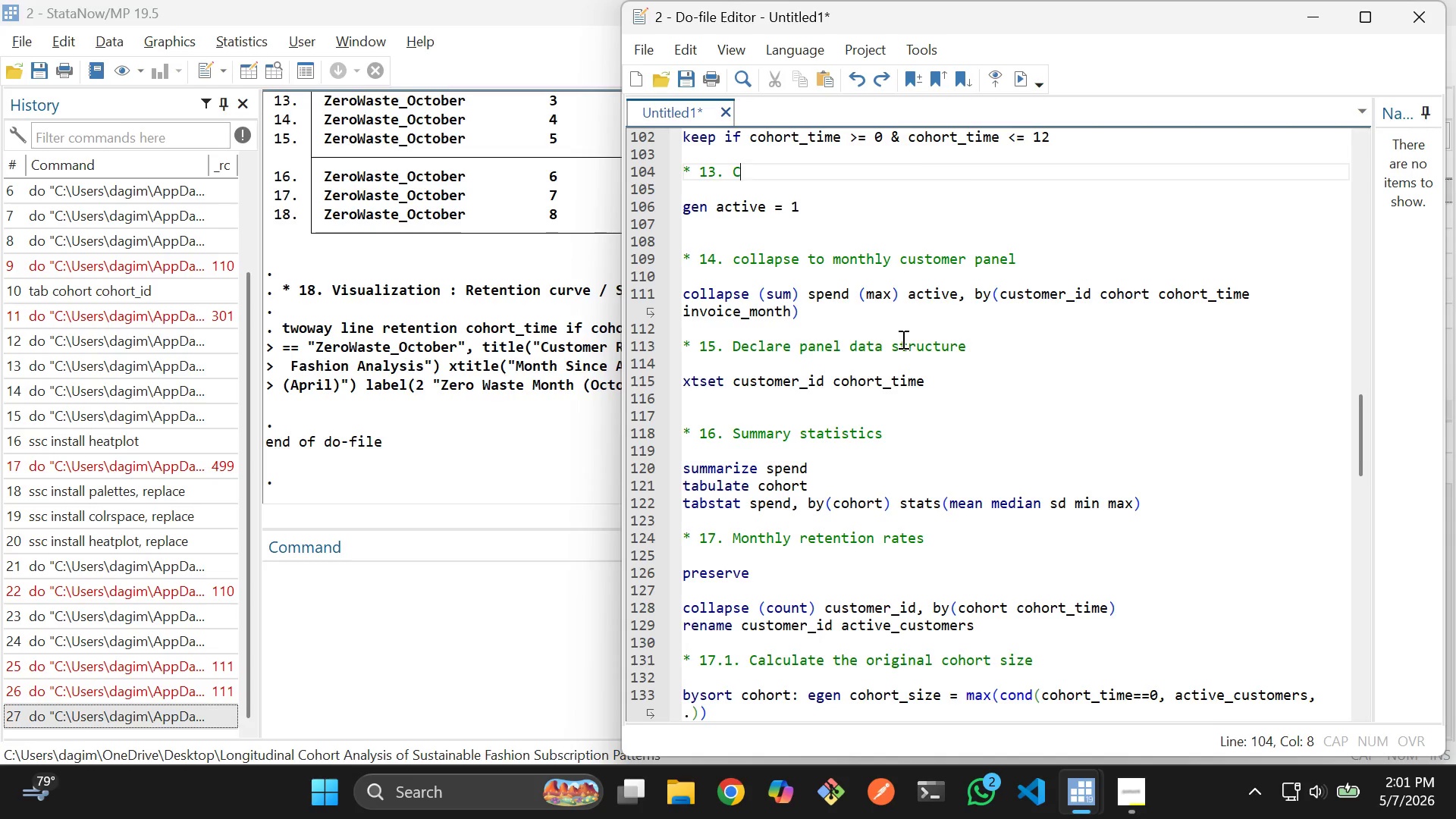 
key(Control+Z)
 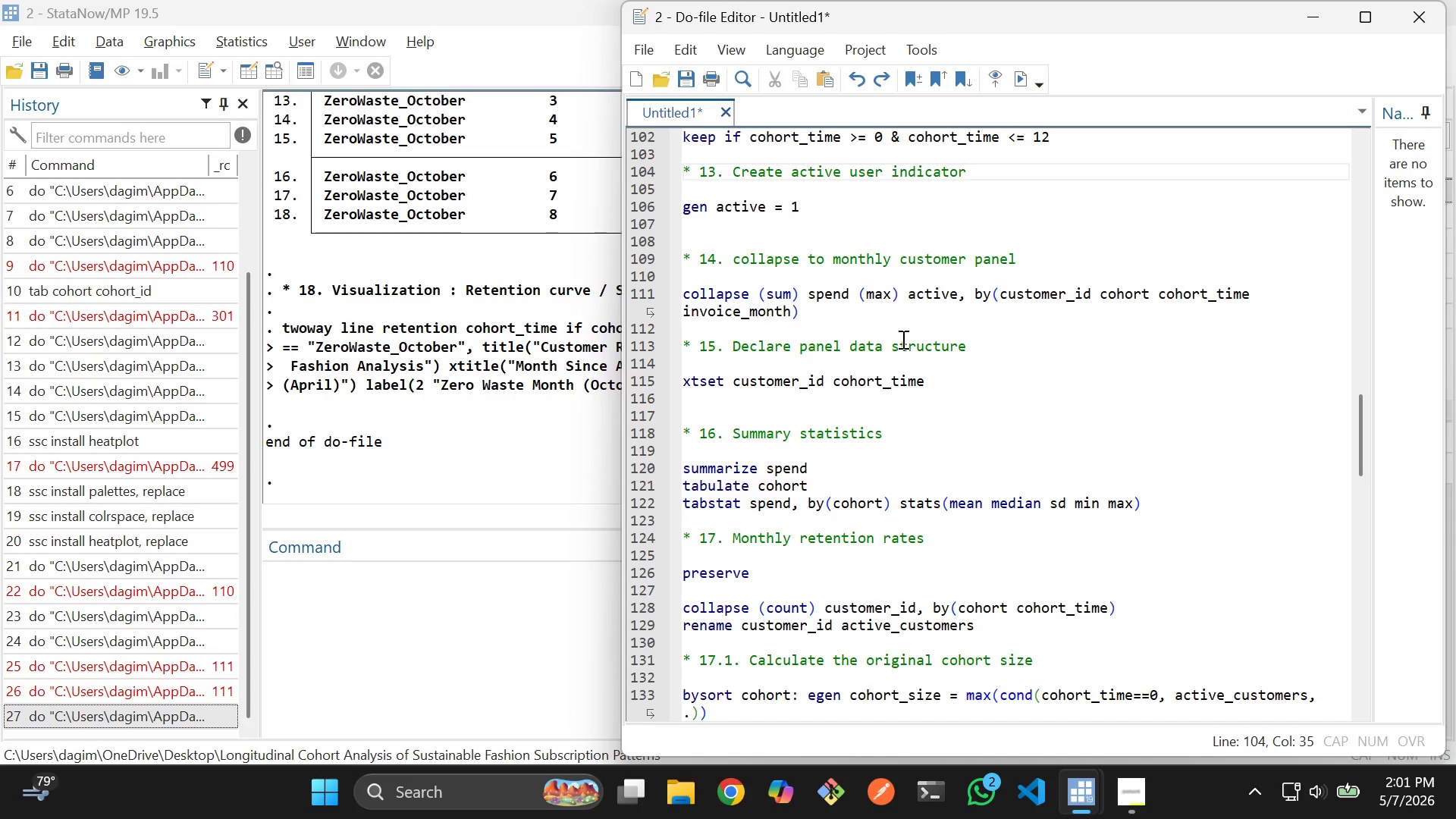 
key(Control+Z)
 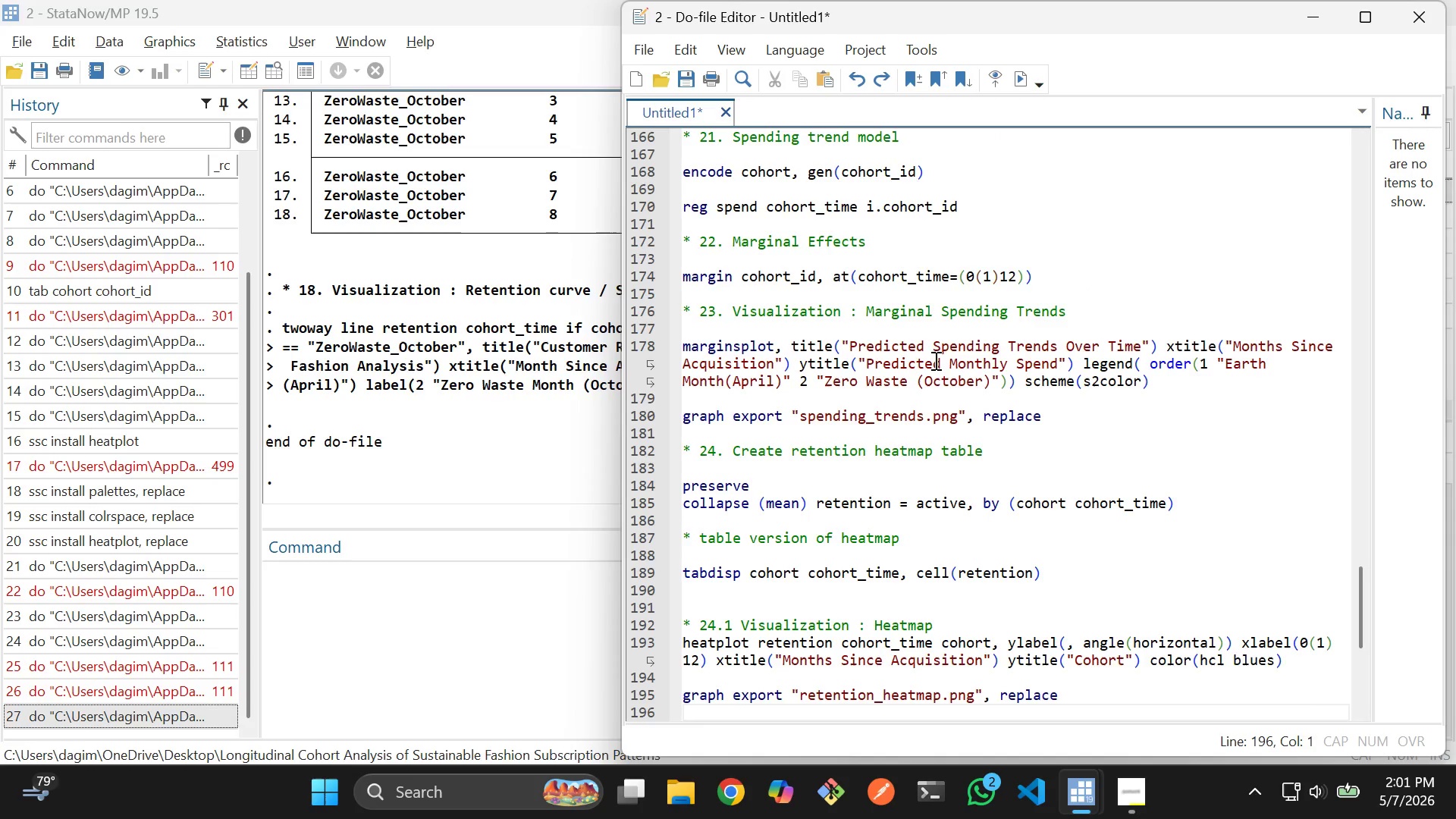 
scroll: coordinate [1045, 526], scroll_direction: down, amount: 2.0
 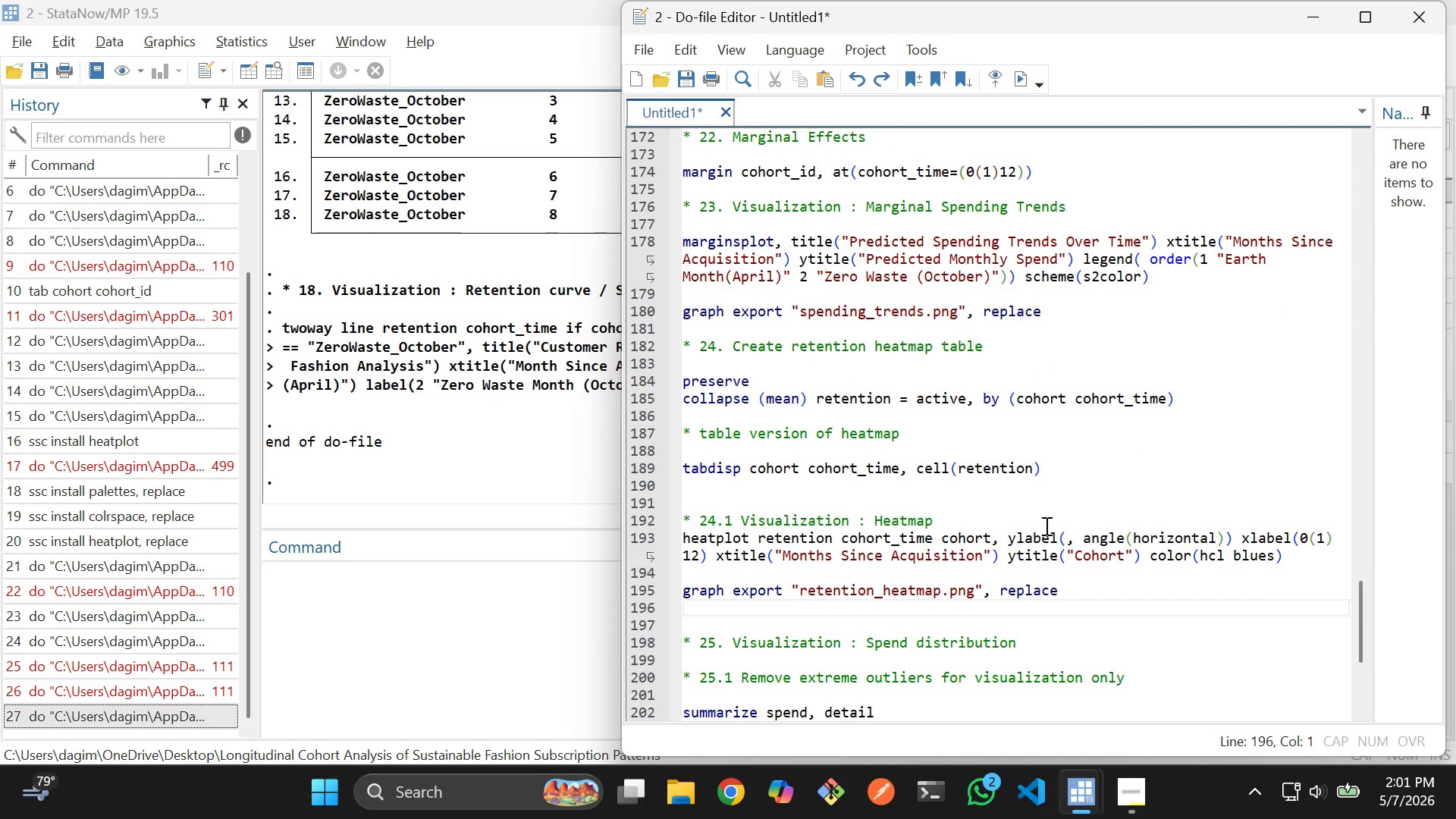 
key(Control+Z)
 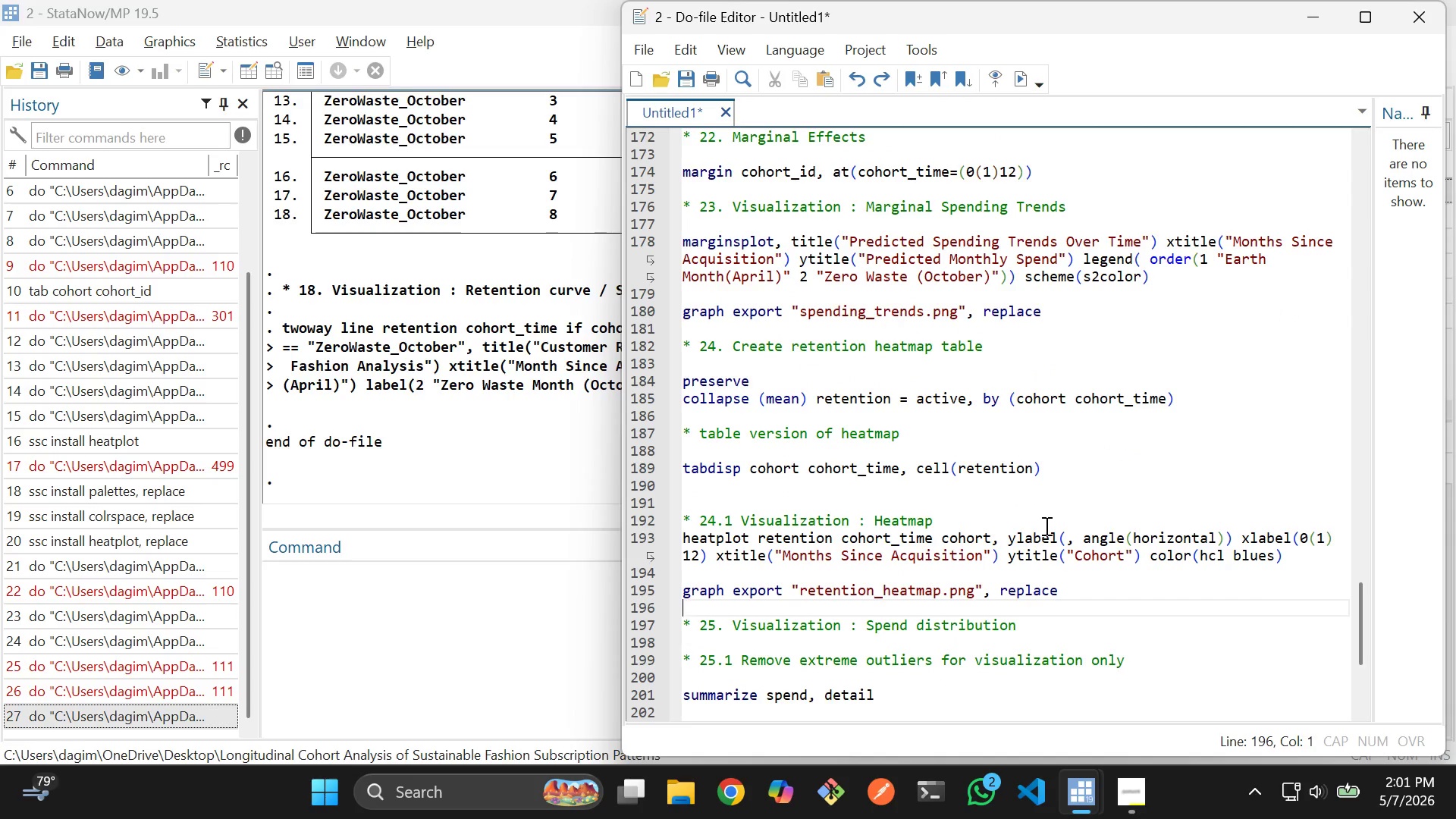 
key(Control+Z)
 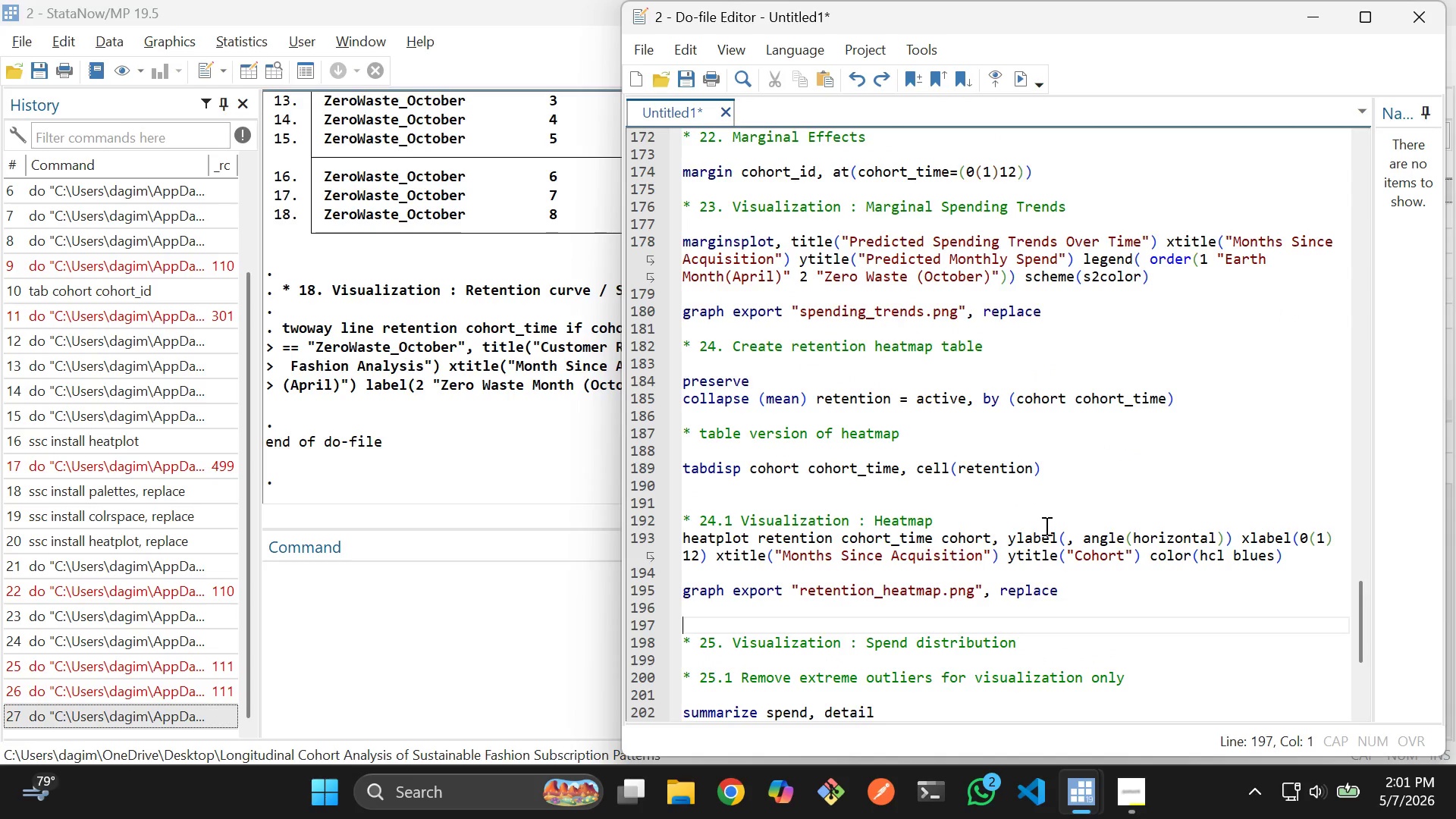 
key(Control+Z)
 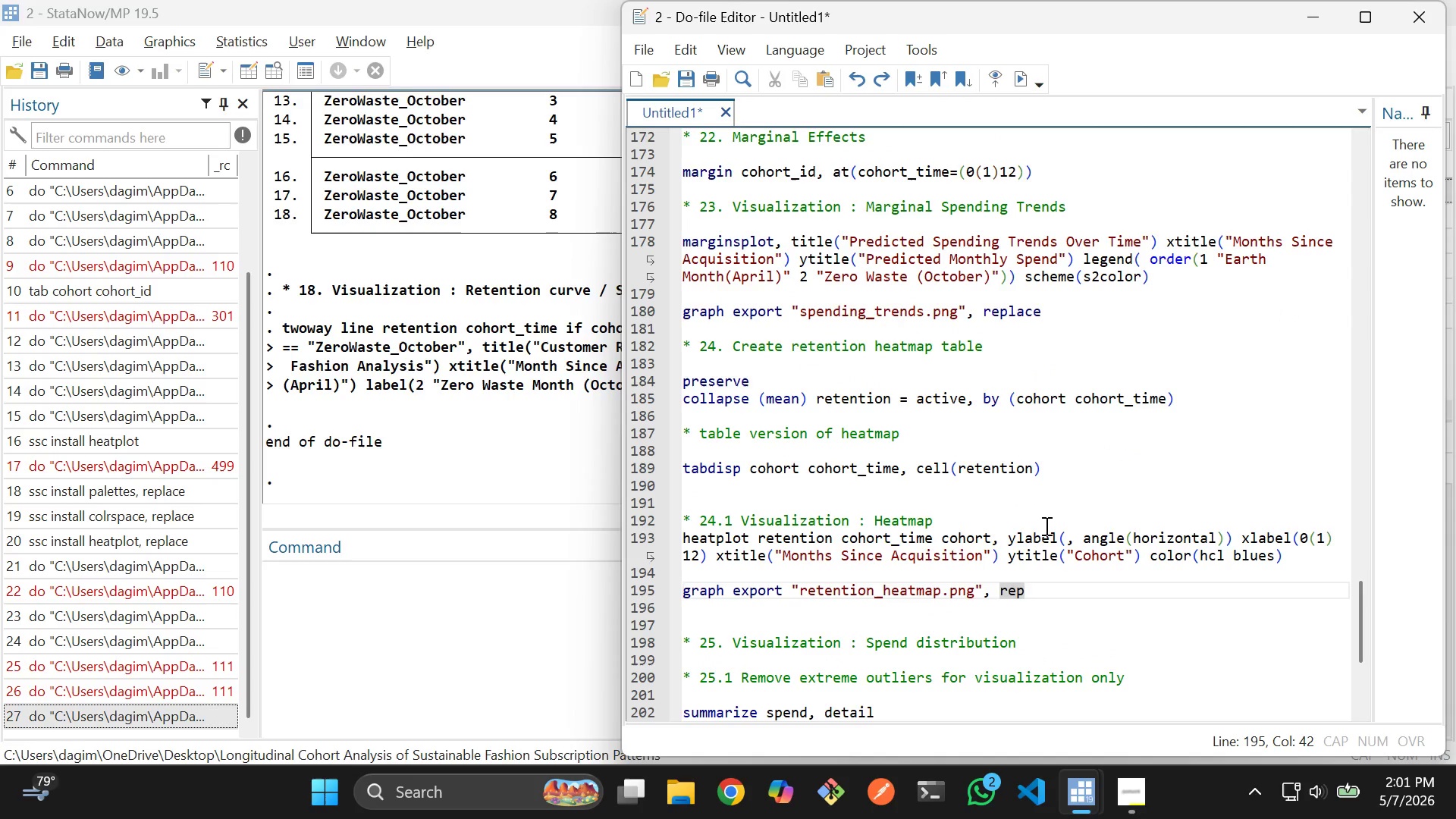 
key(Control+Z)
 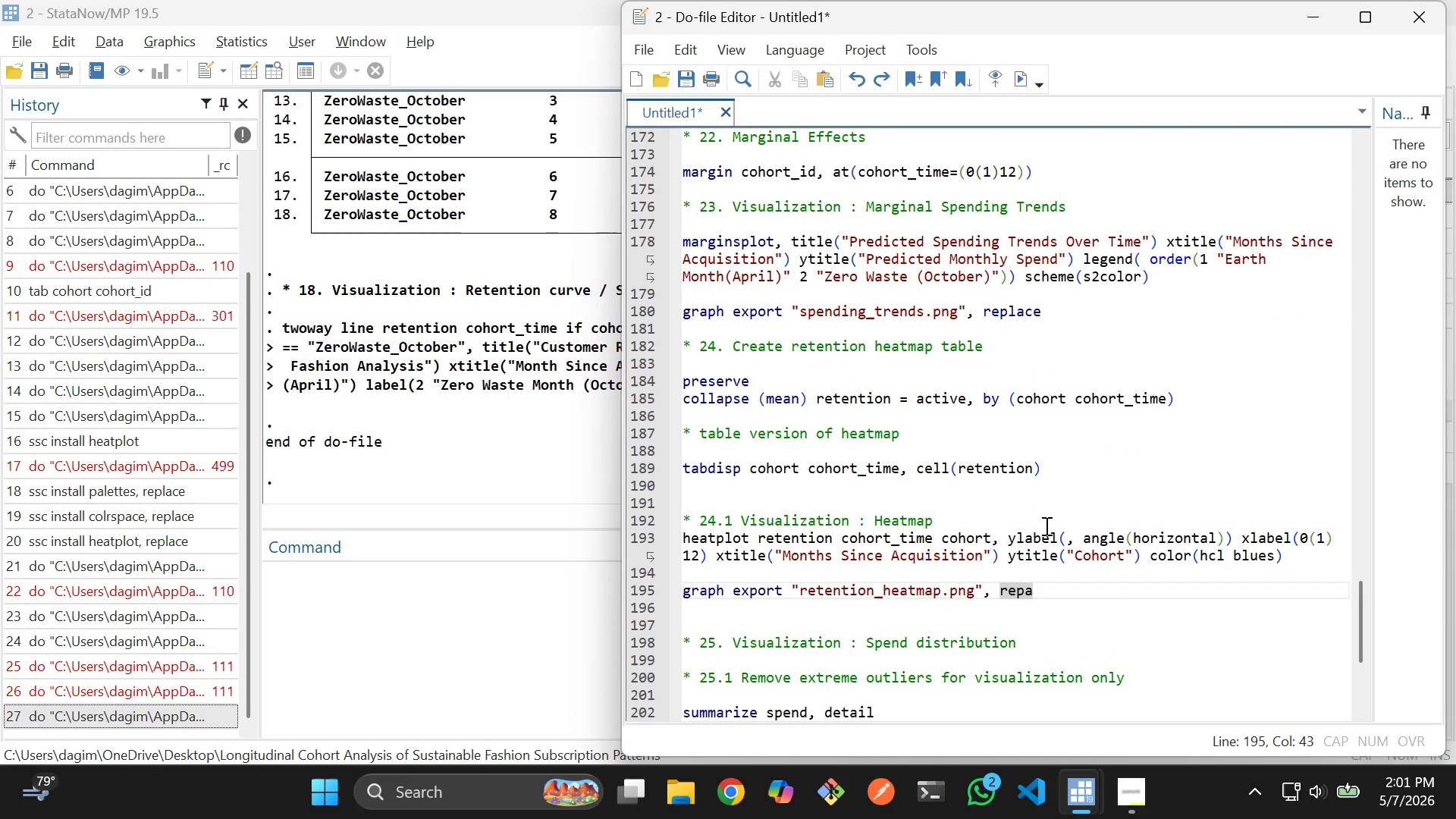 
key(Control+Y)
 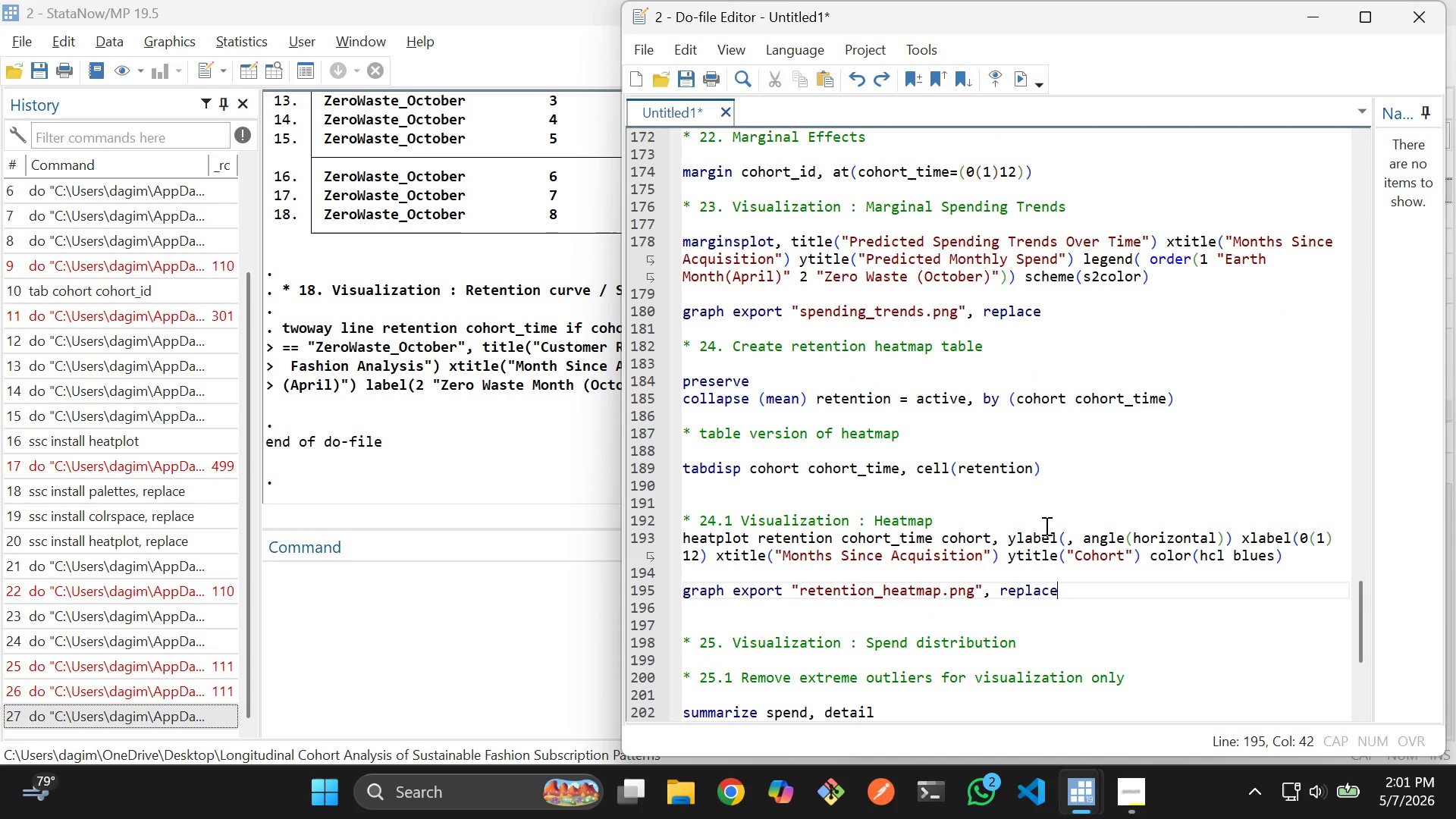 
key(Control+Y)
 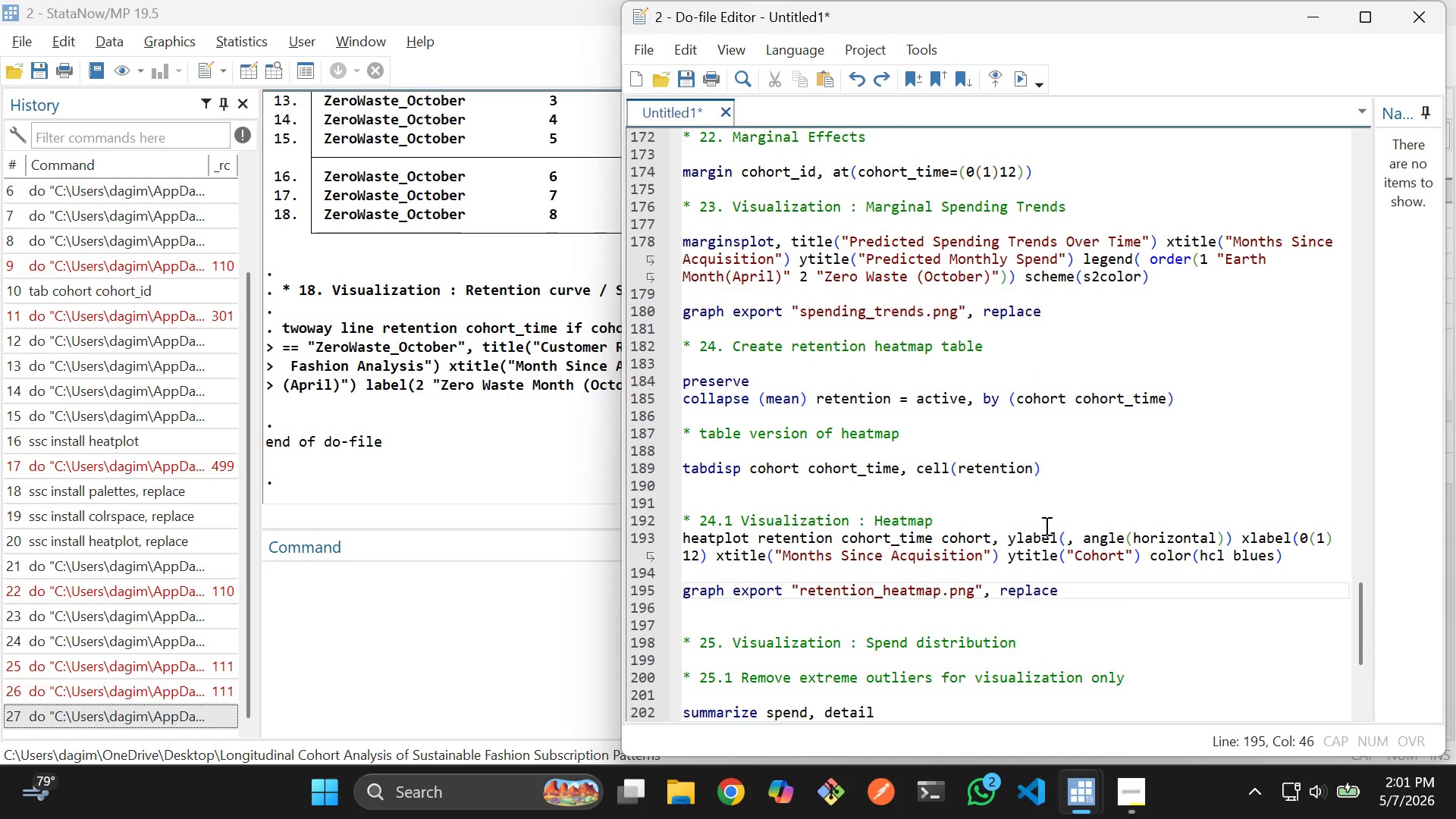 
key(Control+Y)
 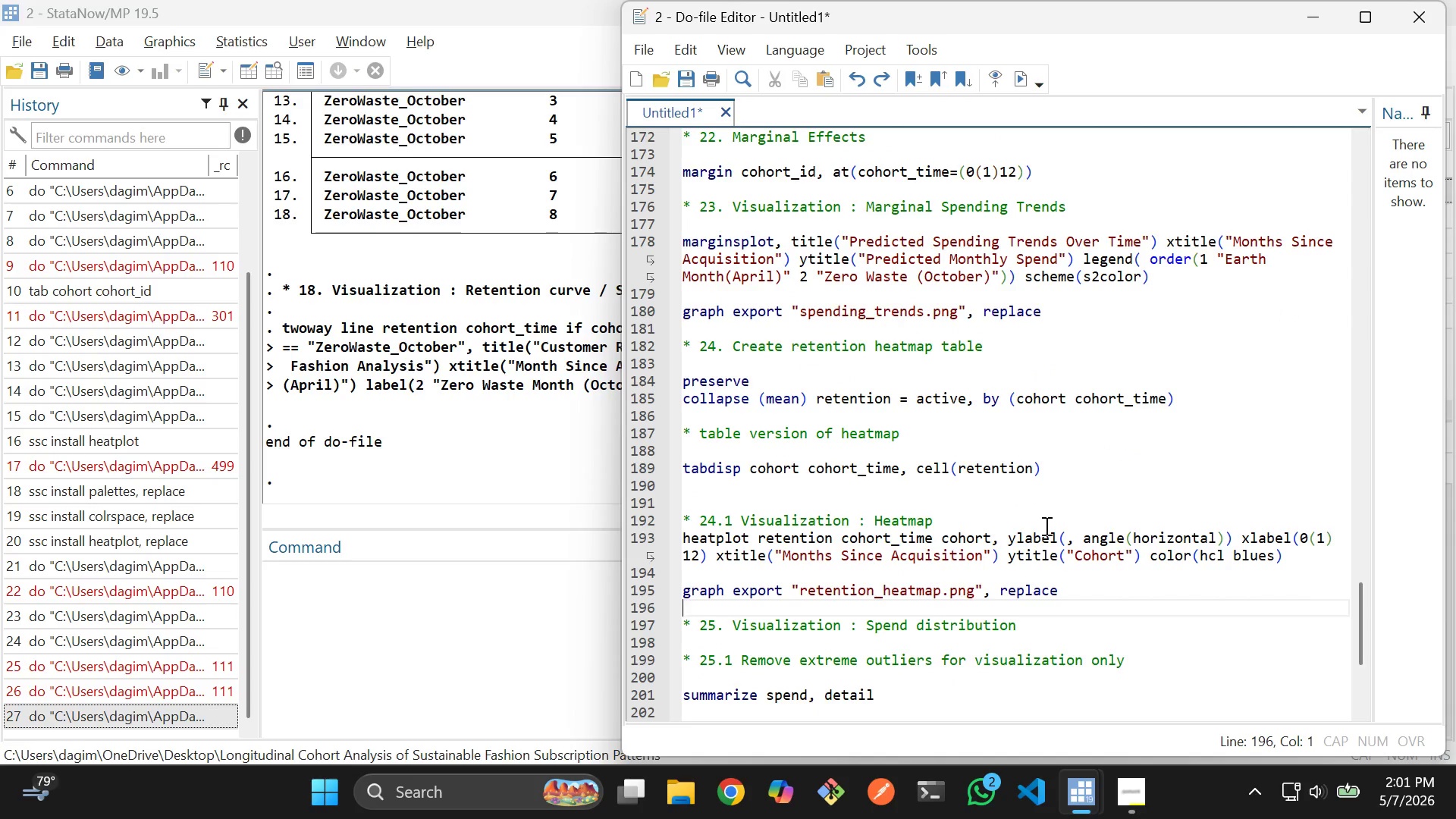 
key(Control+Y)
 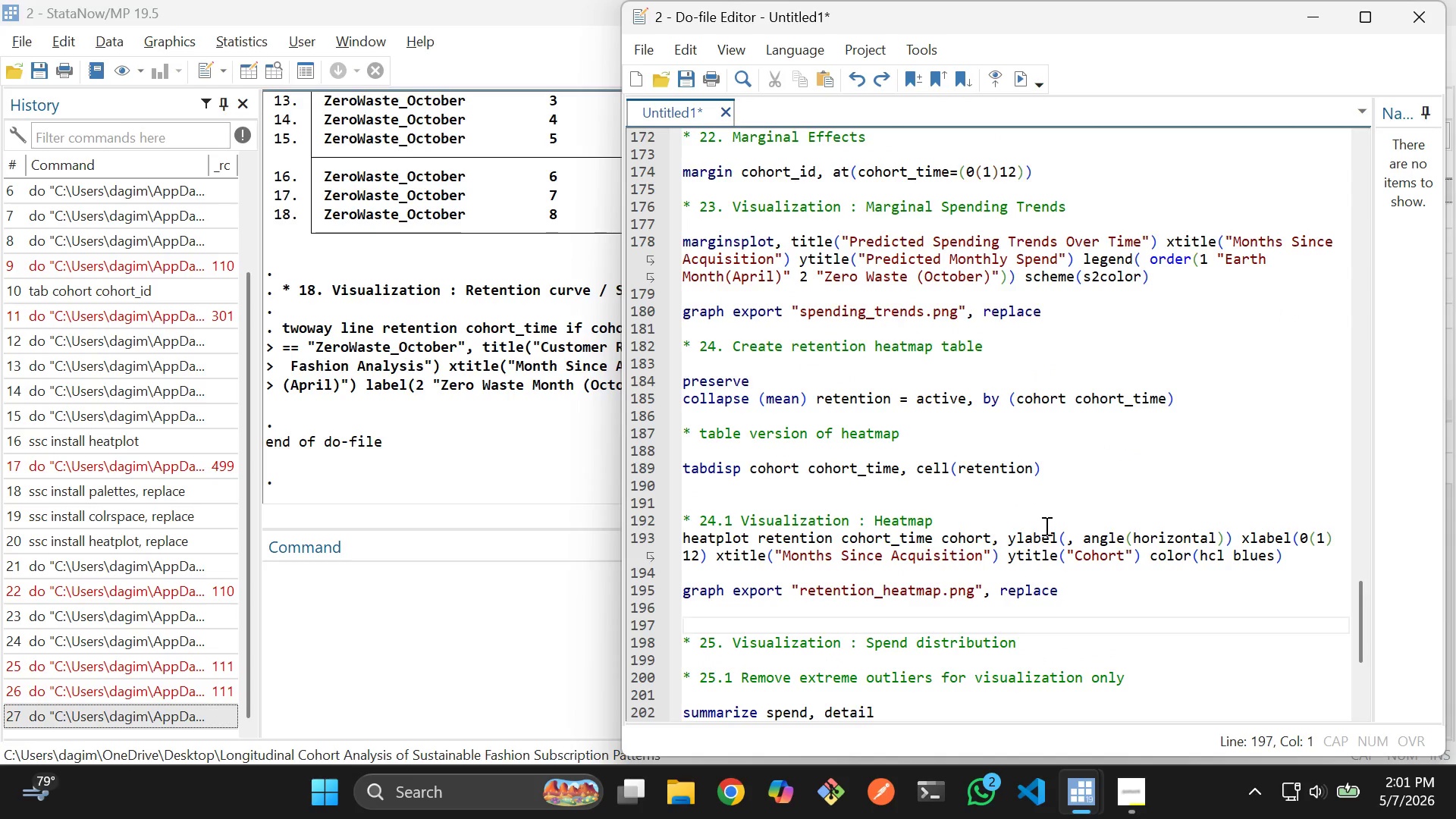 
key(Control+Y)
 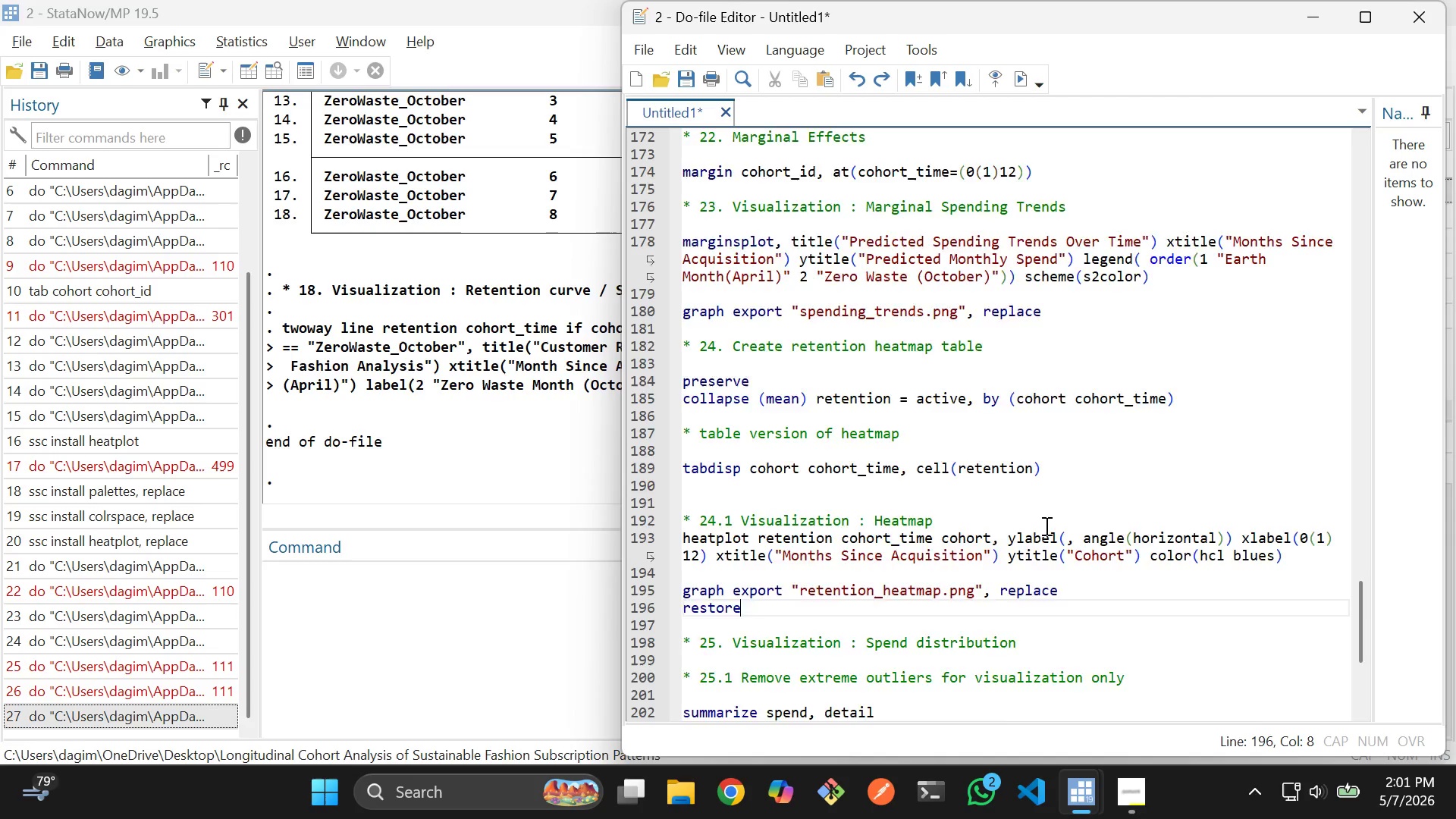 
key(Control+Y)
 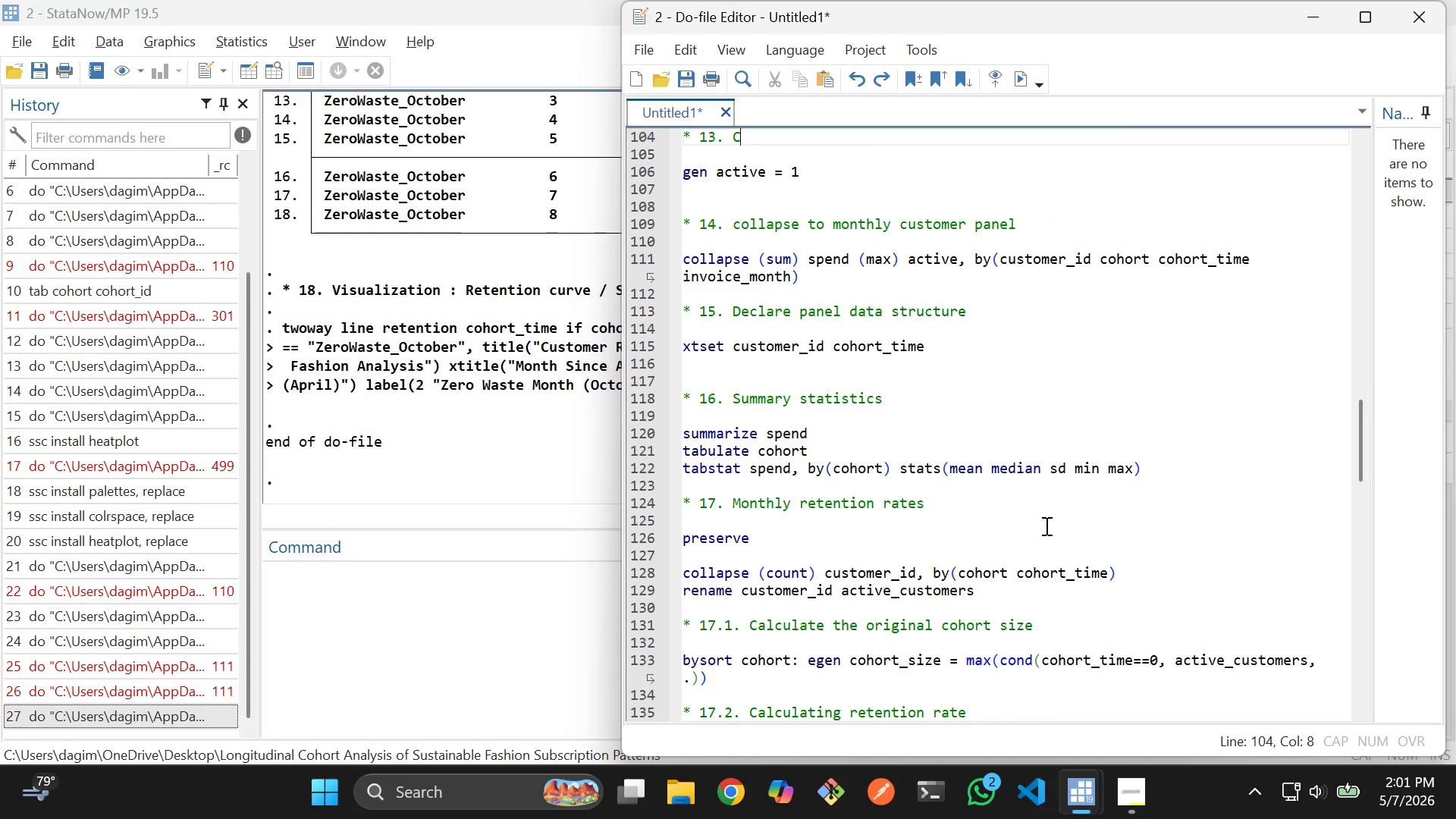 
key(Control+Z)
 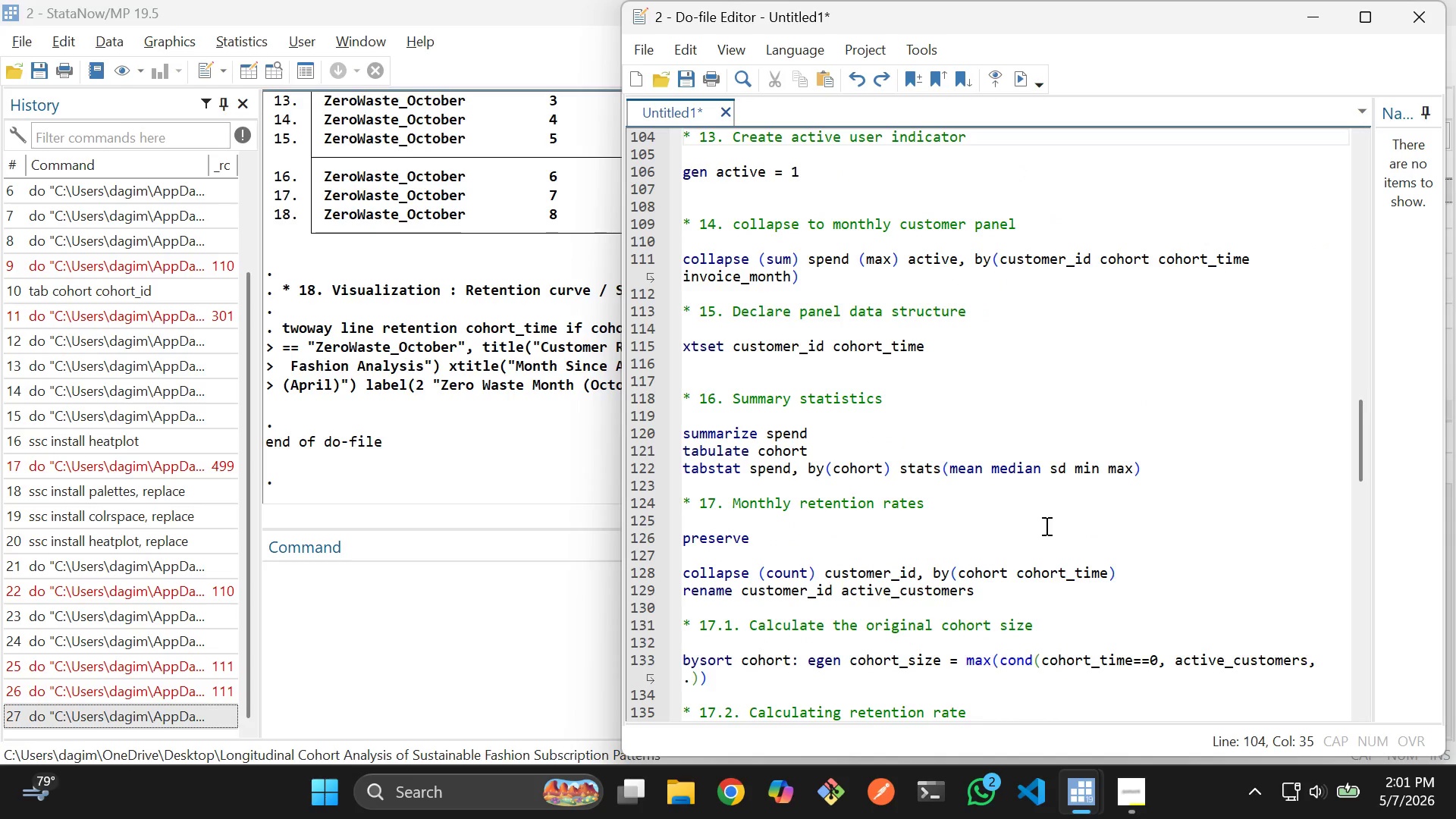 
scroll: coordinate [1072, 331], scroll_direction: down, amount: 6.0
 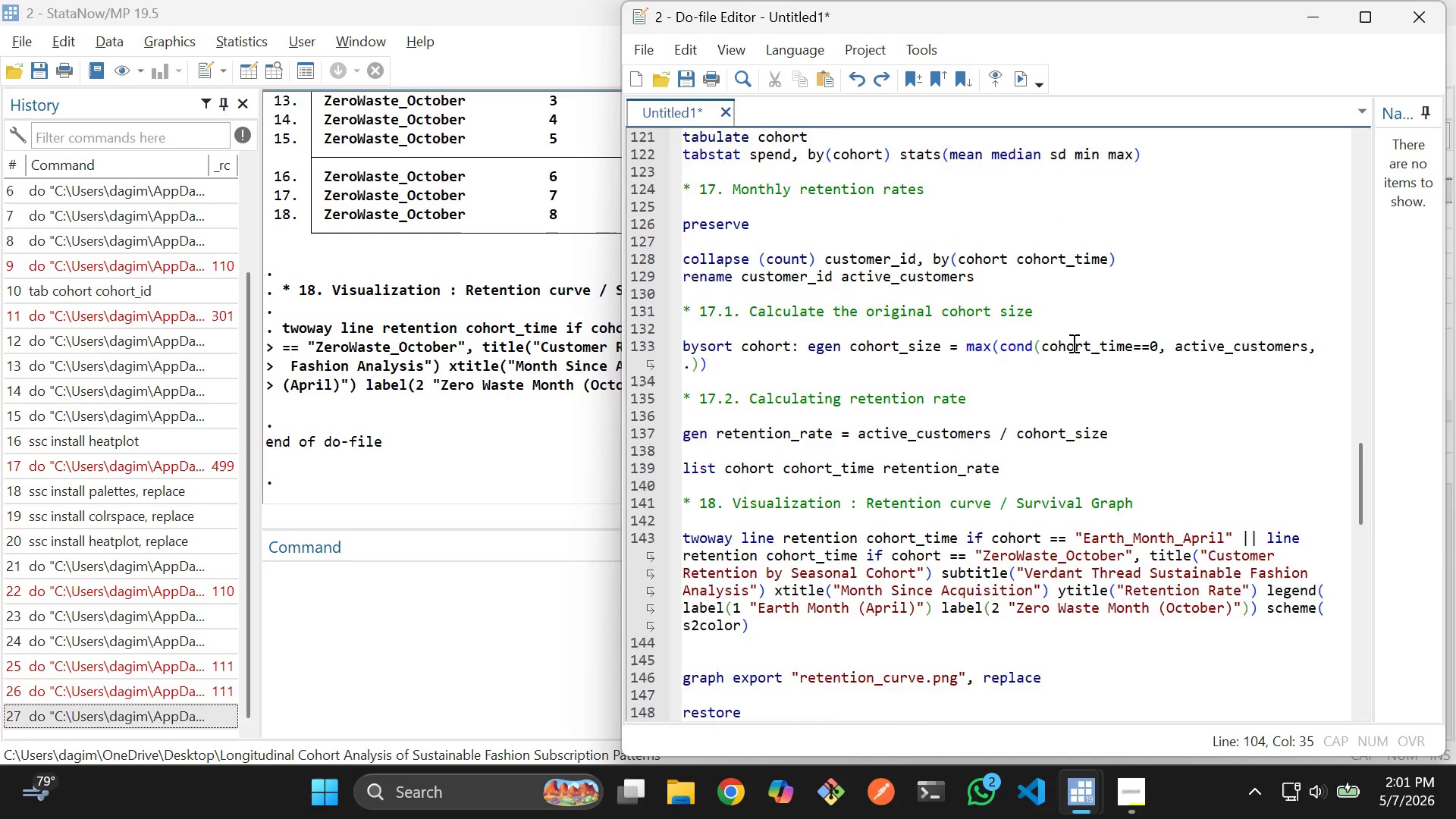 
scroll: coordinate [1059, 331], scroll_direction: up, amount: 9.0
 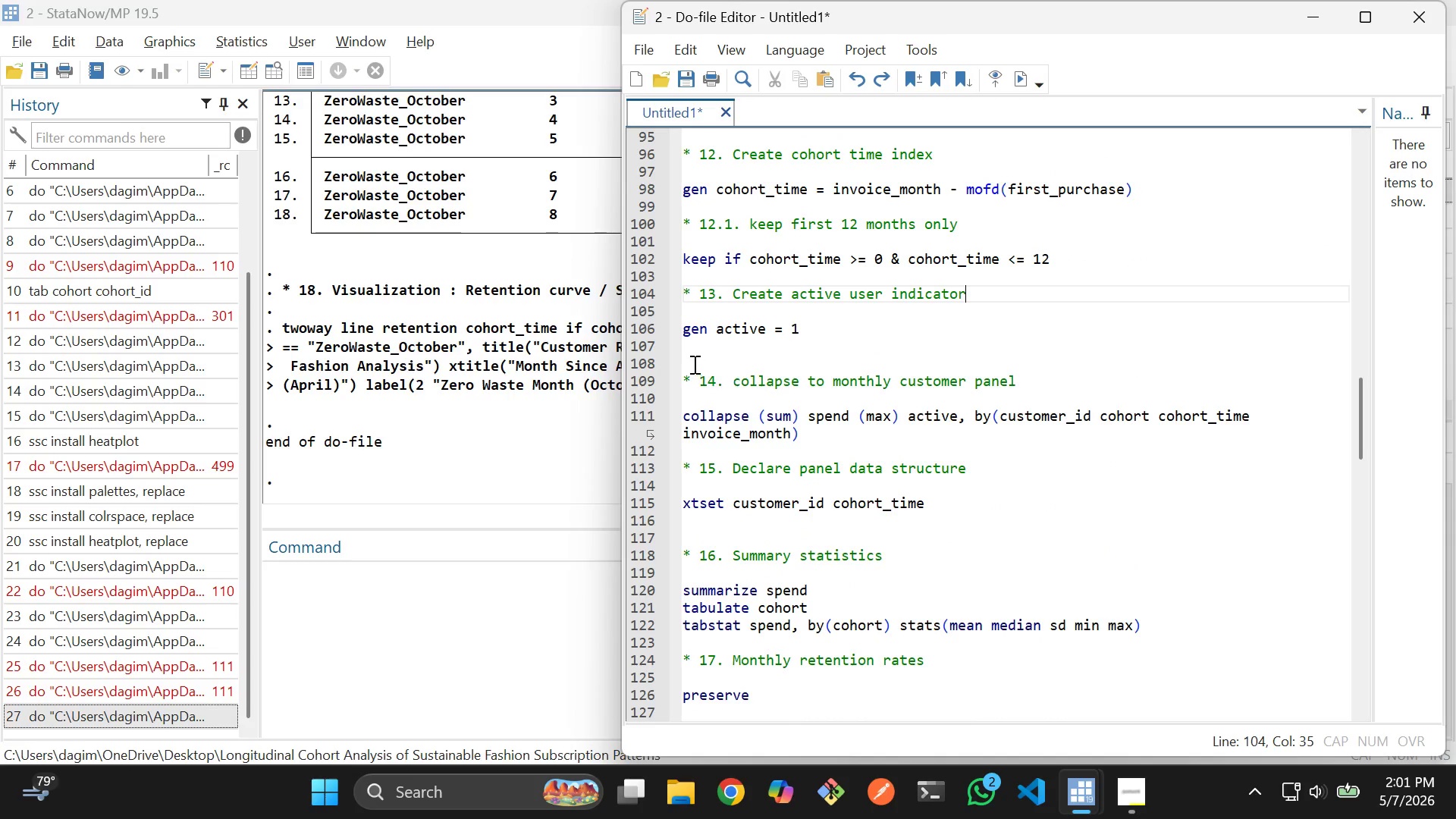 
left_click_drag(start_coordinate=[693, 363], to_coordinate=[952, 518])
 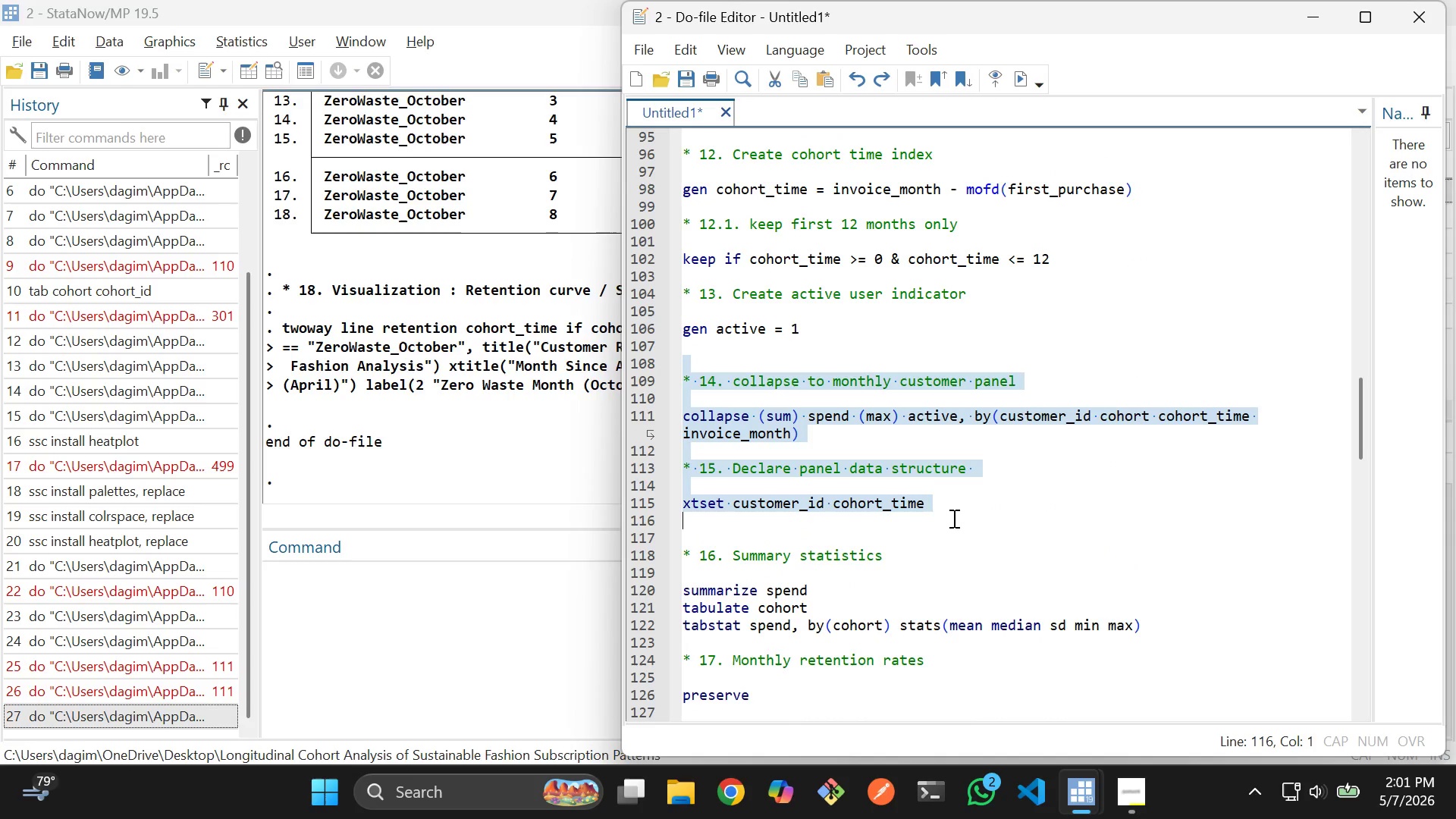 
hold_key(key=ControlLeft, duration=0.88)
 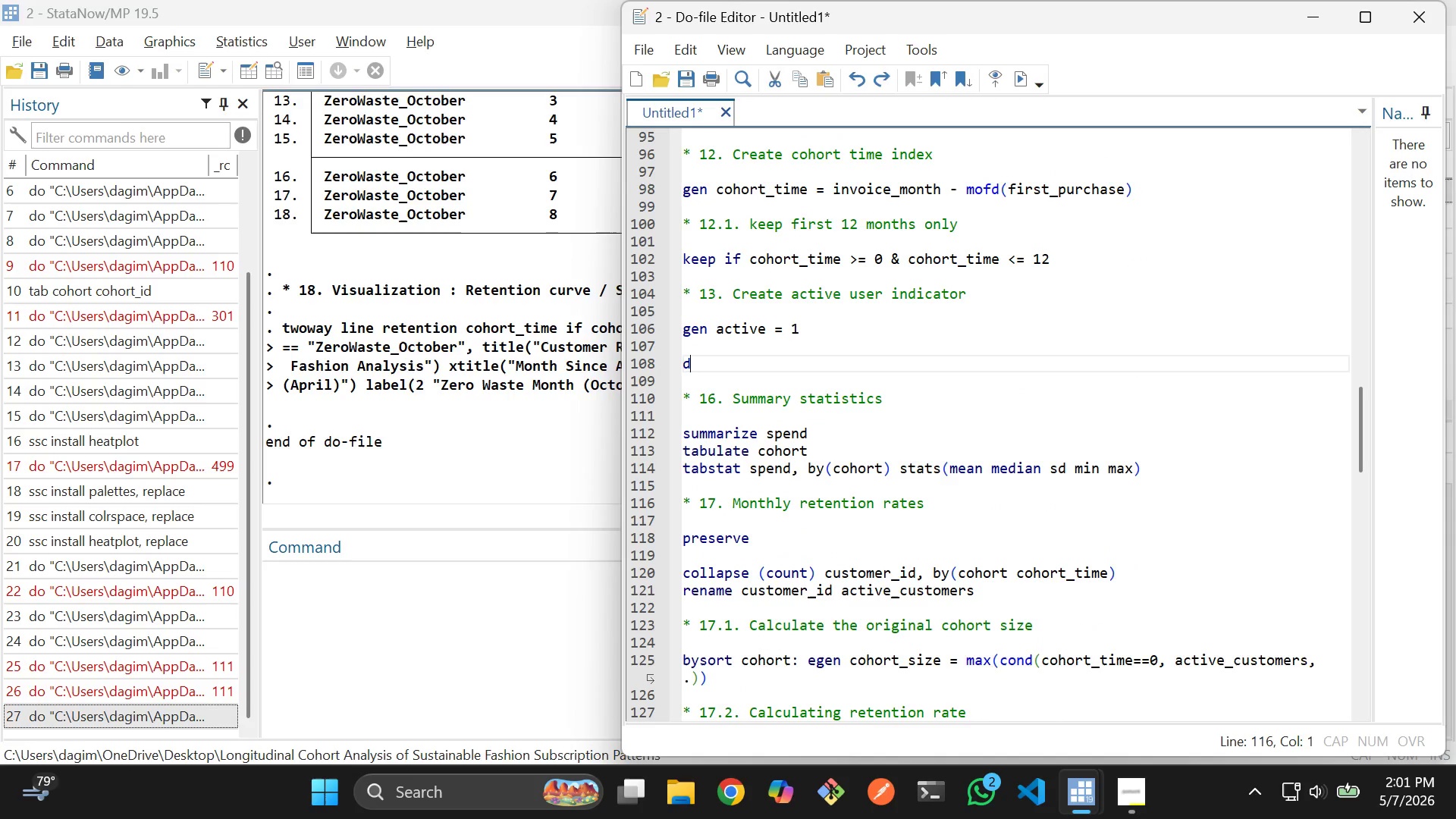 
key(D)
 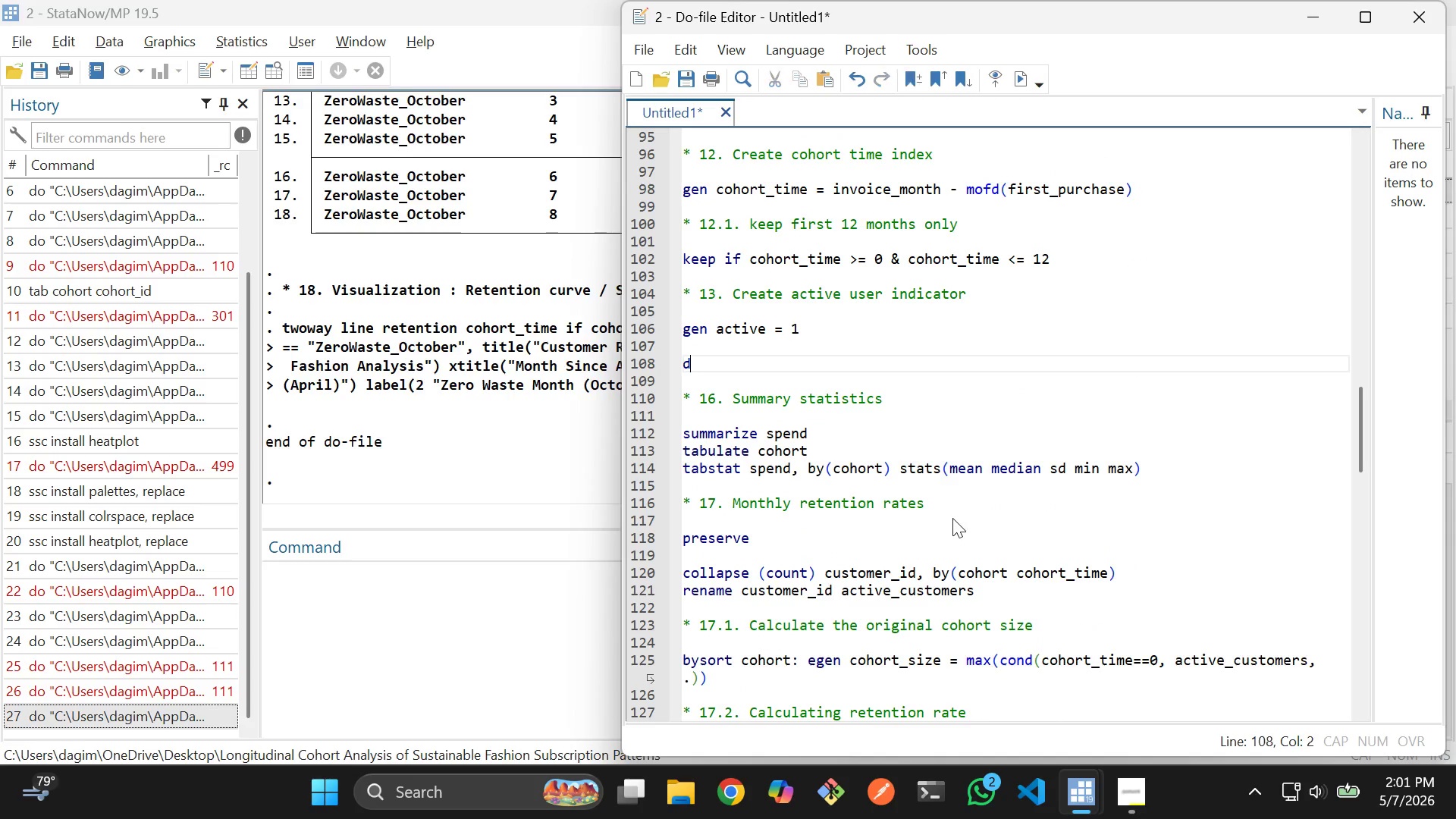 
key(Control+ControlLeft)
 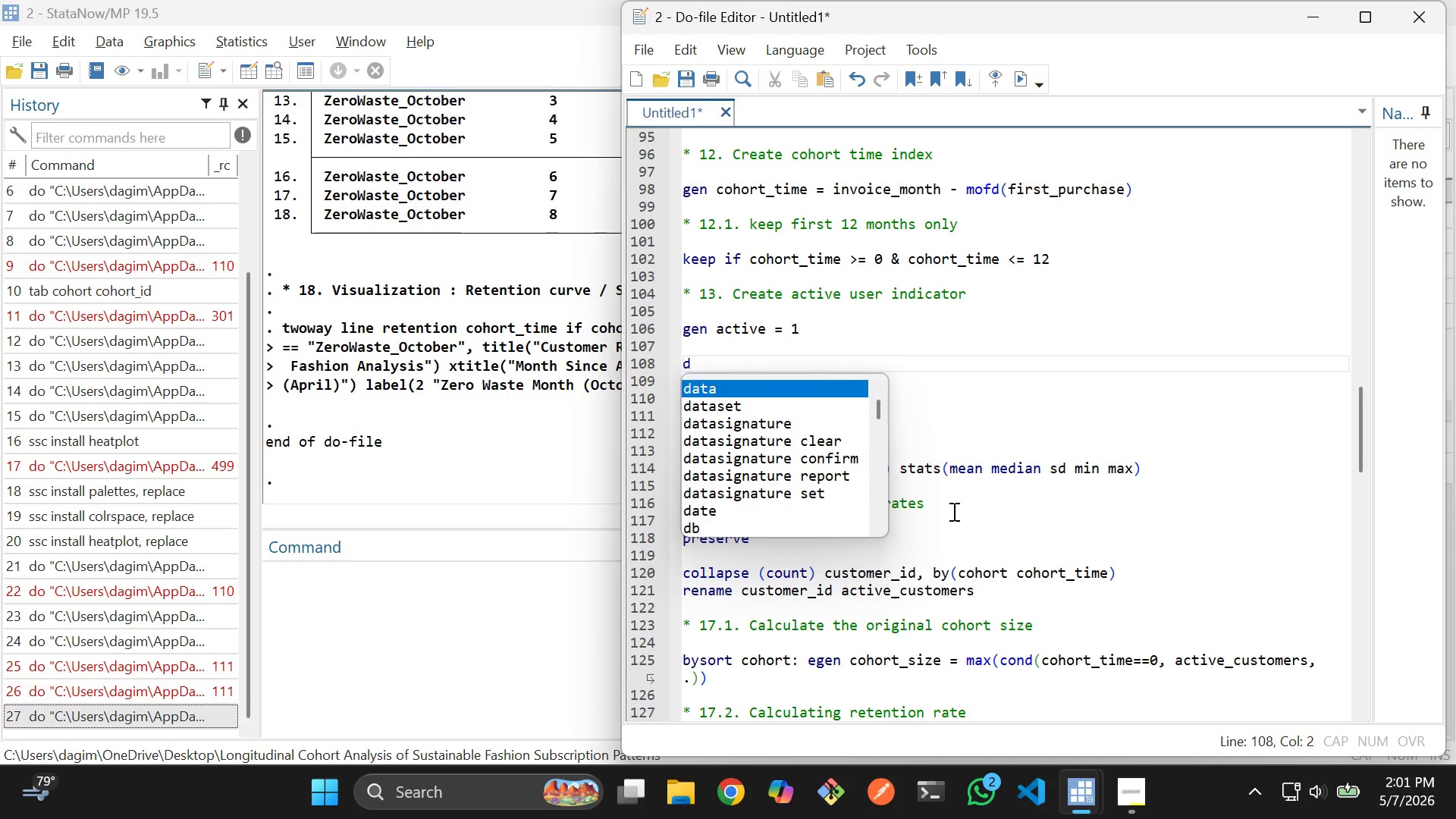 
key(Control+ControlLeft)
 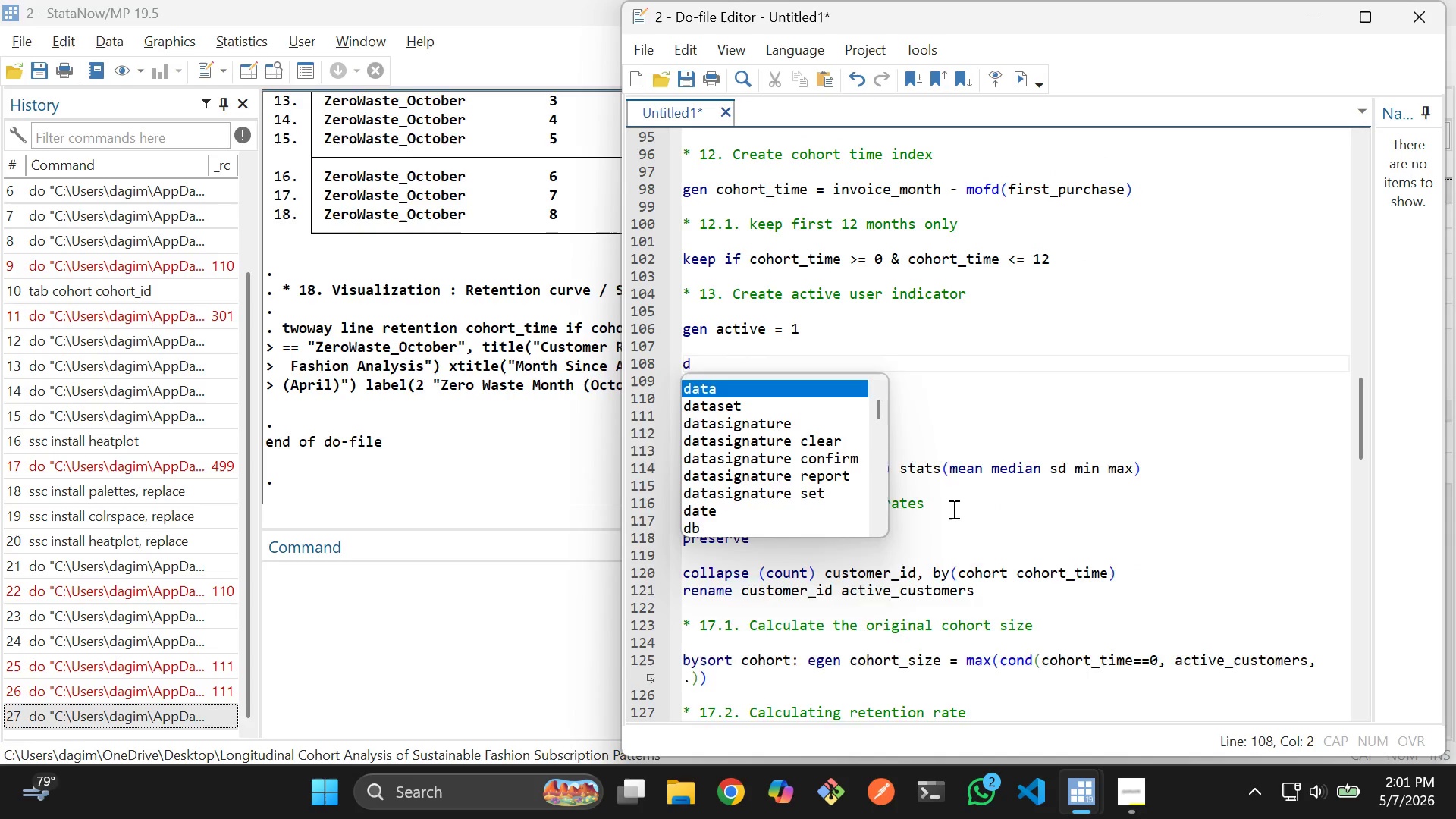 
key(Control+Z)
 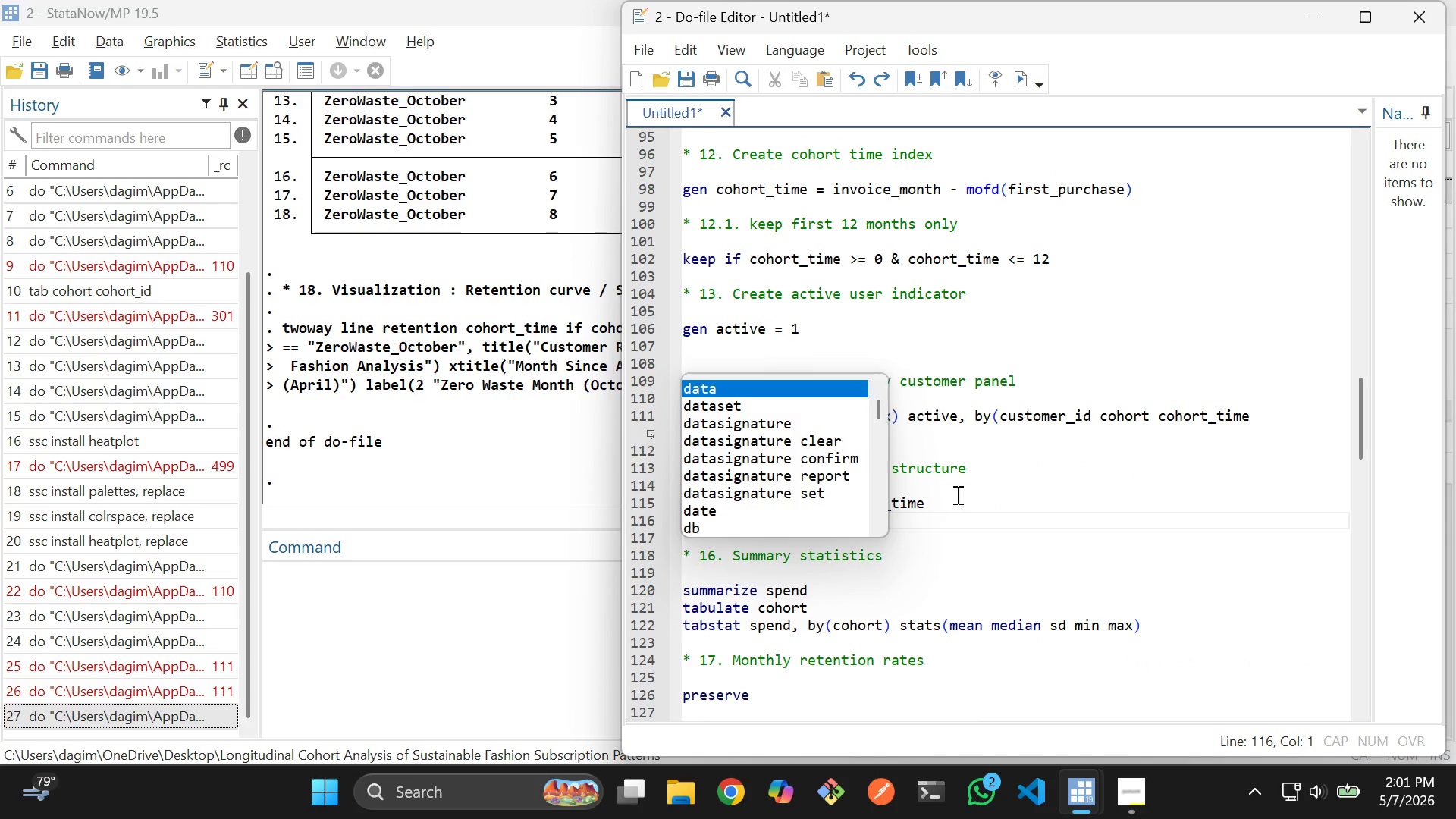 
left_click([974, 490])
 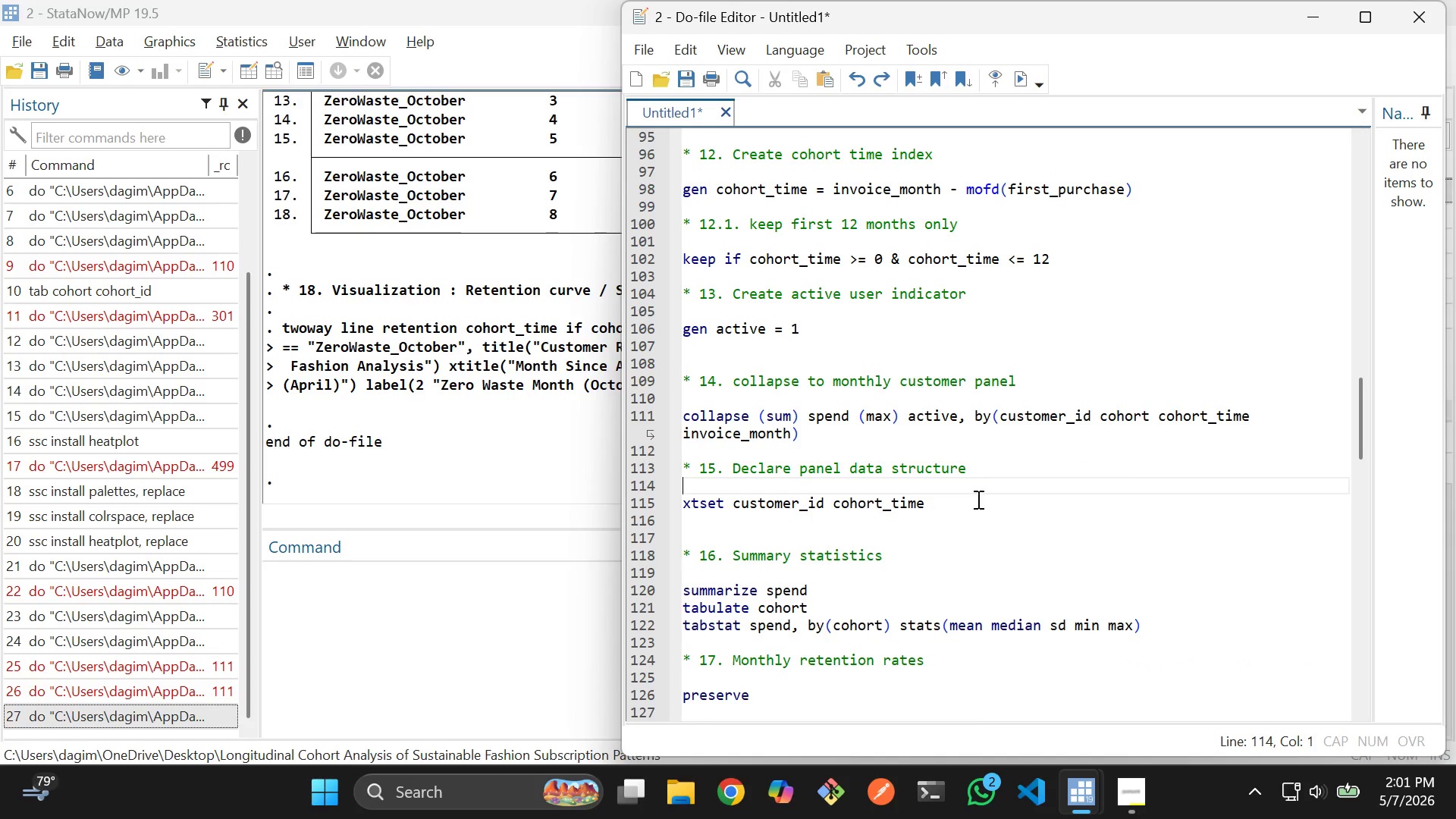 
left_click_drag(start_coordinate=[975, 509], to_coordinate=[639, 363])
 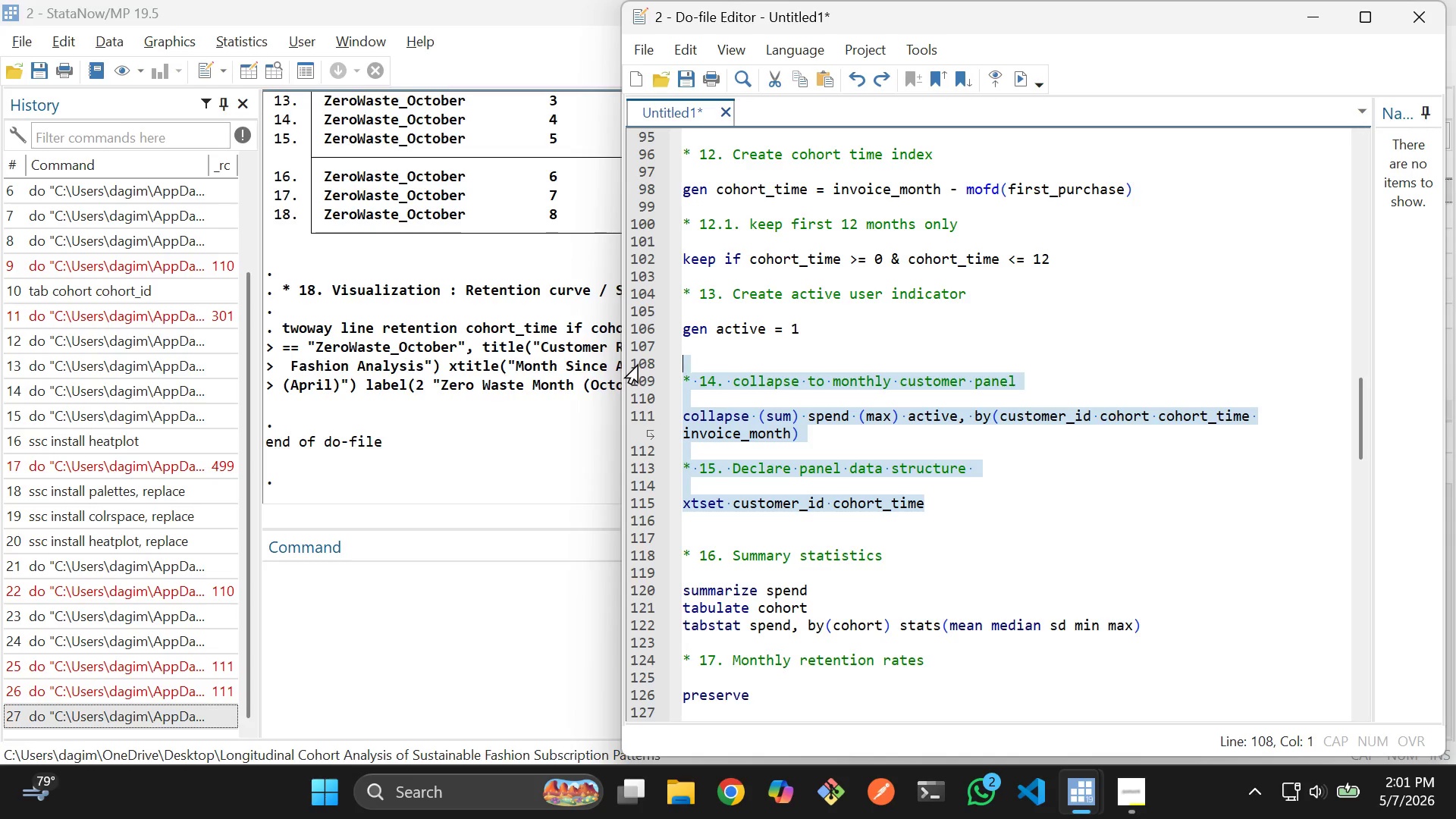 
key(Control+D)
 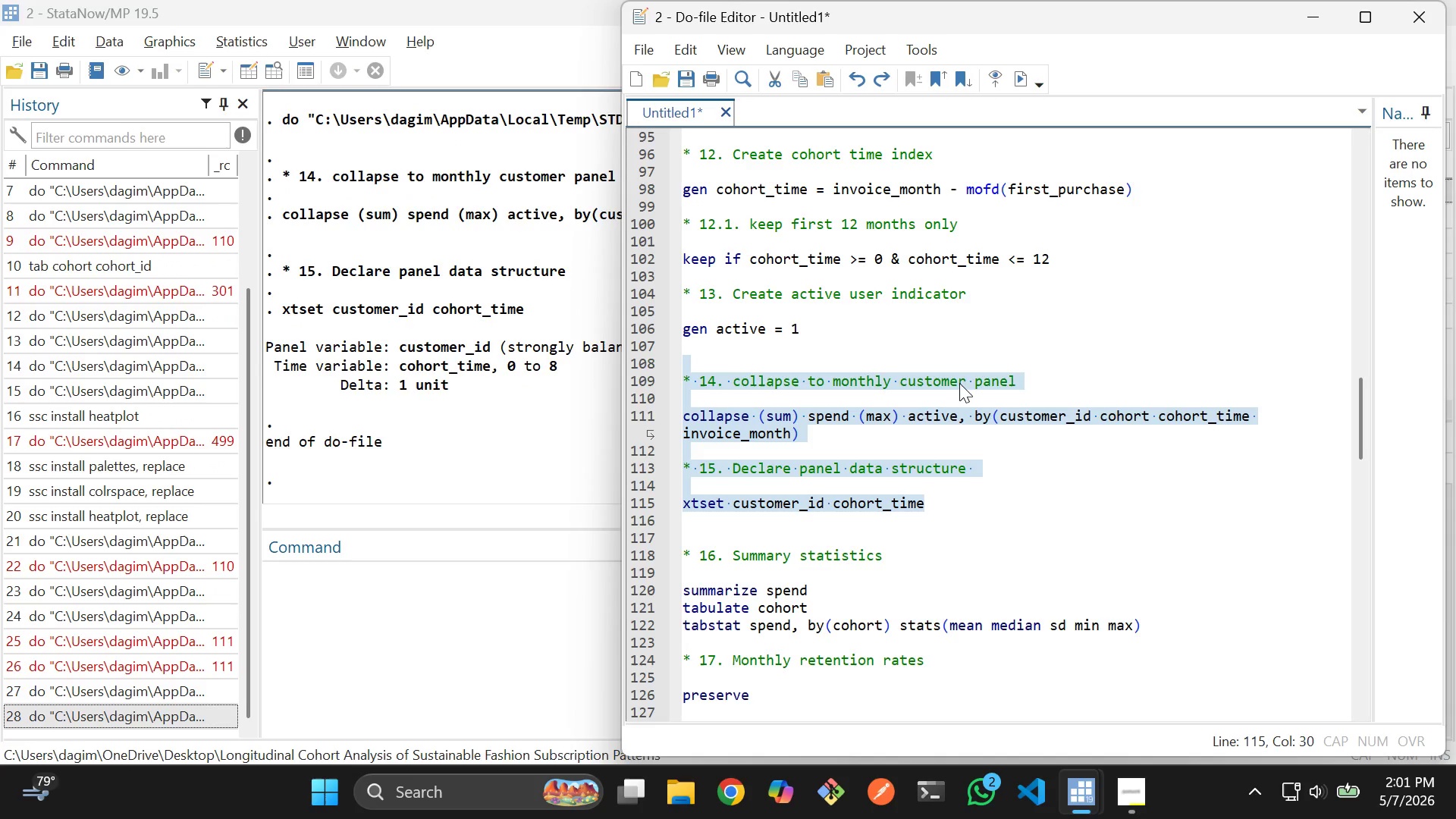 
left_click([971, 384])
 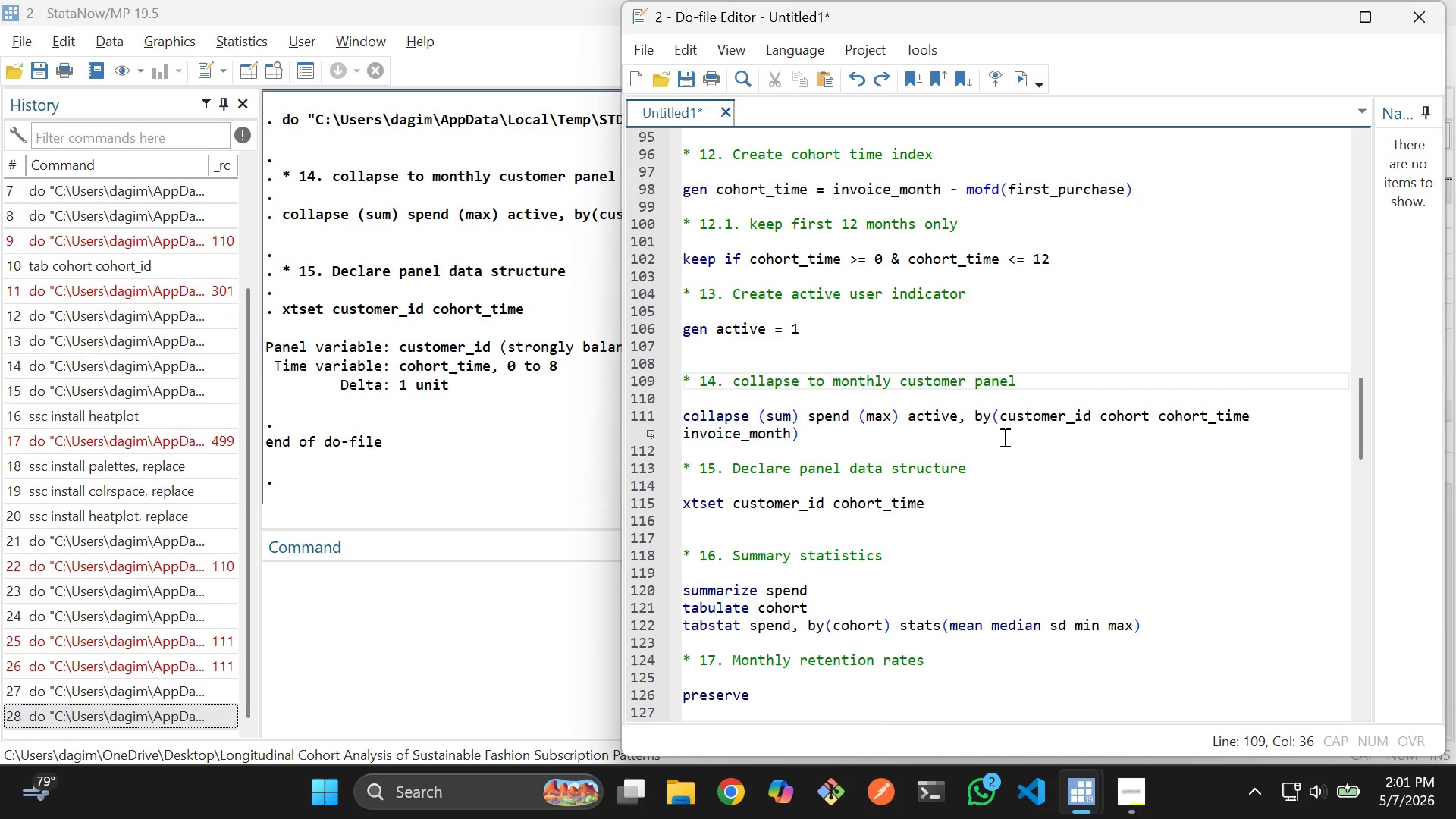 
scroll: coordinate [894, 528], scroll_direction: down, amount: 11.0
 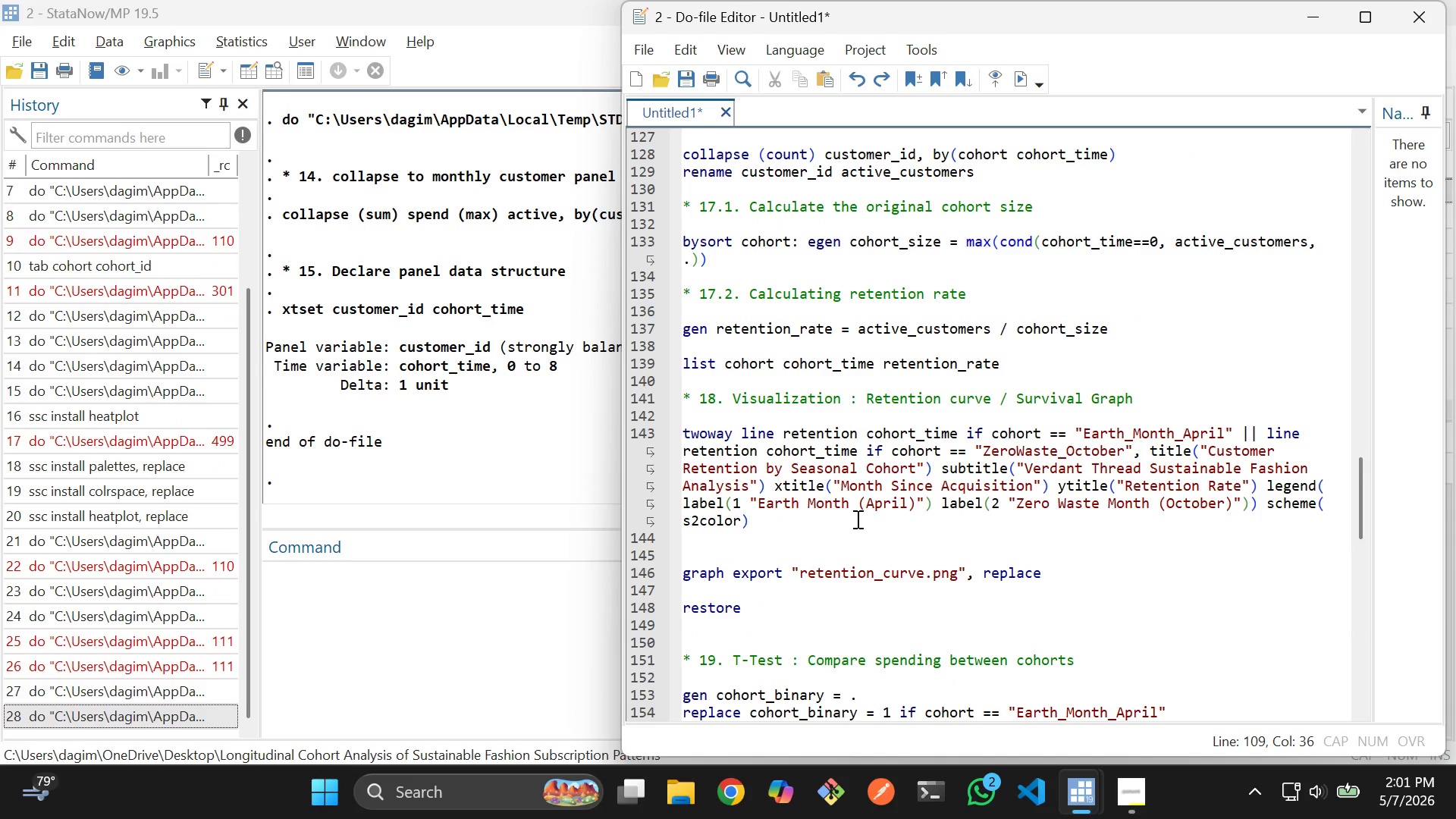 
left_click_drag(start_coordinate=[856, 519], to_coordinate=[742, 505])
 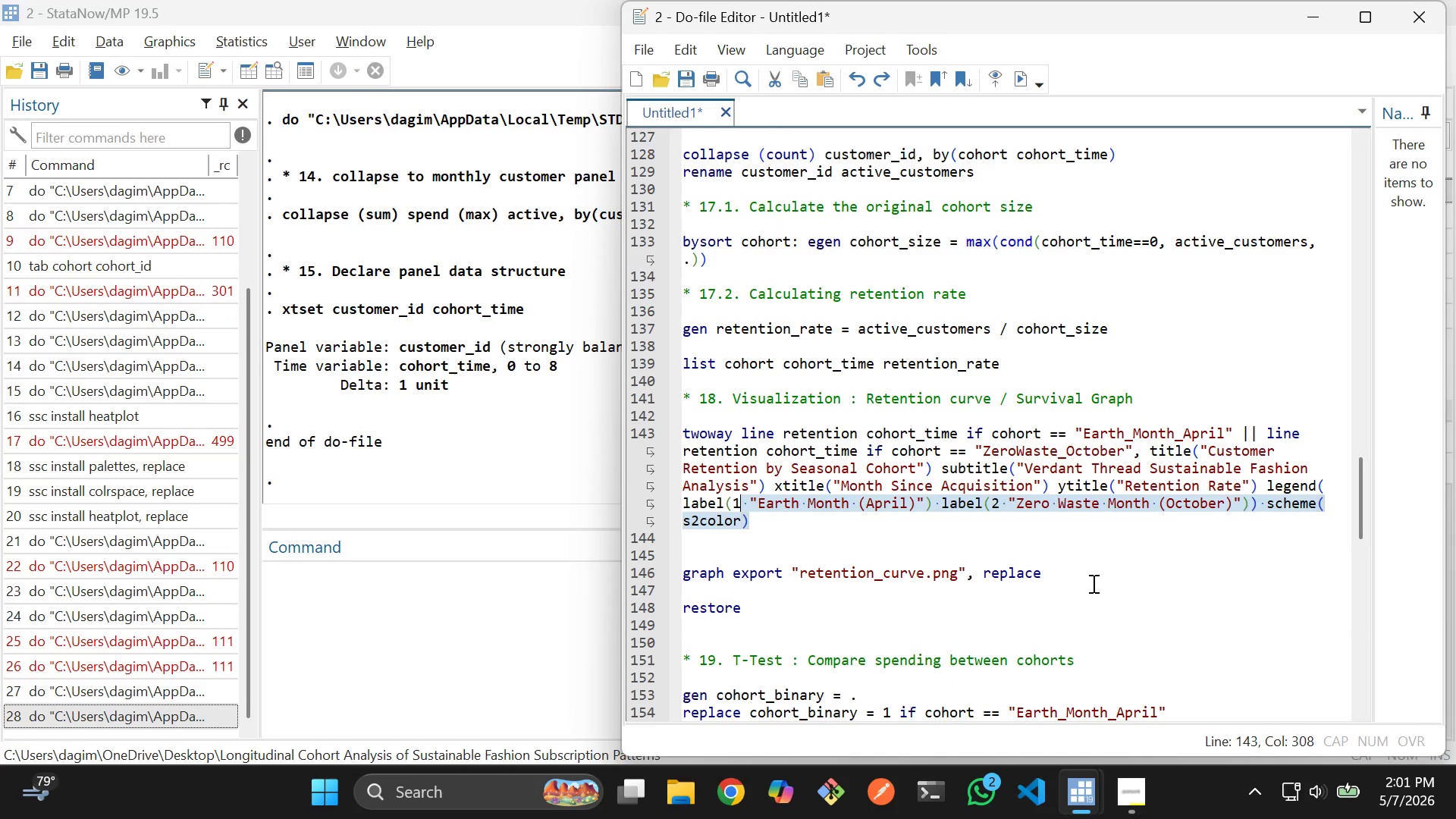 
left_click_drag(start_coordinate=[1078, 570], to_coordinate=[850, 487])
 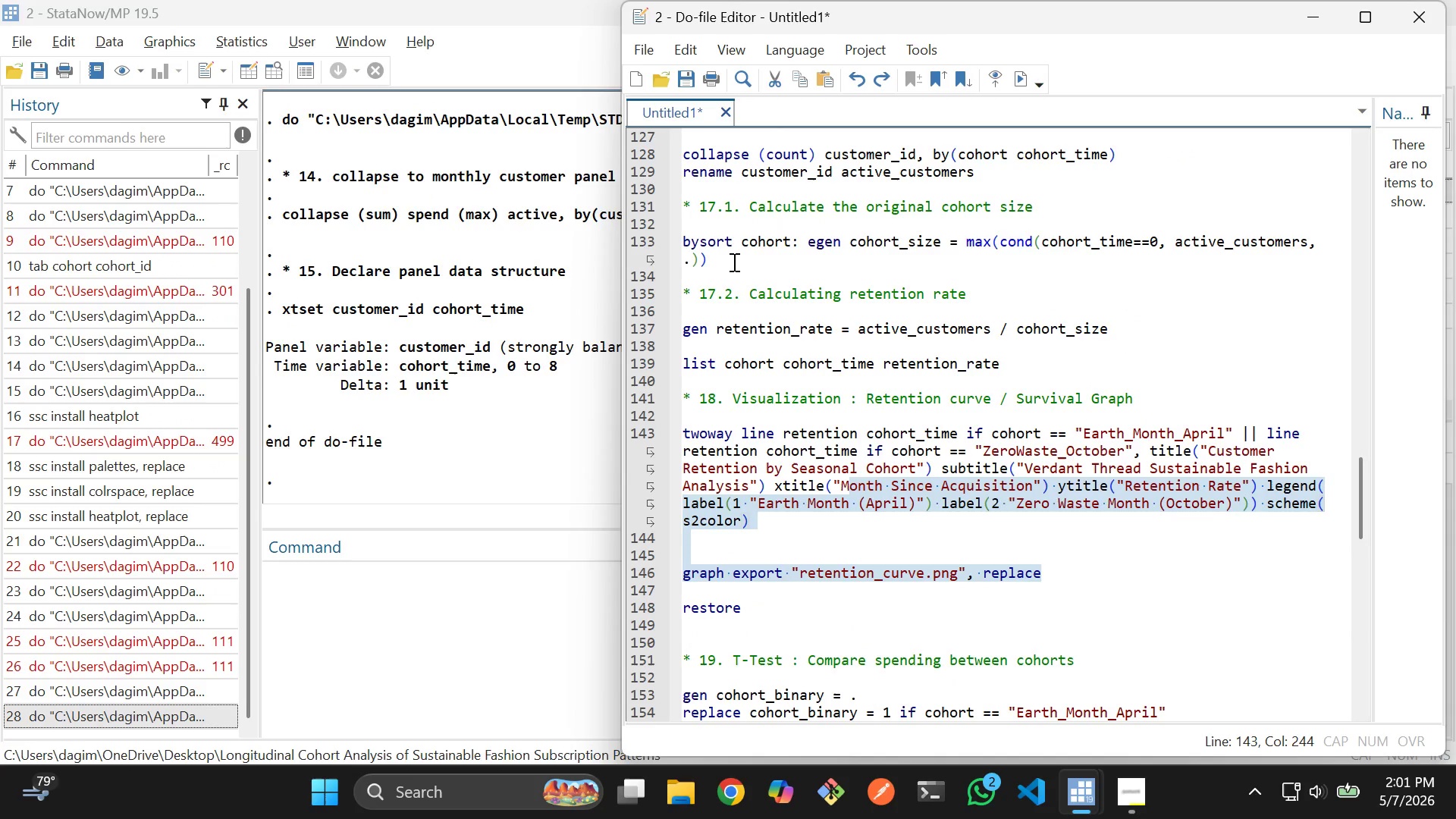 
scroll: coordinate [733, 267], scroll_direction: up, amount: 1.0
 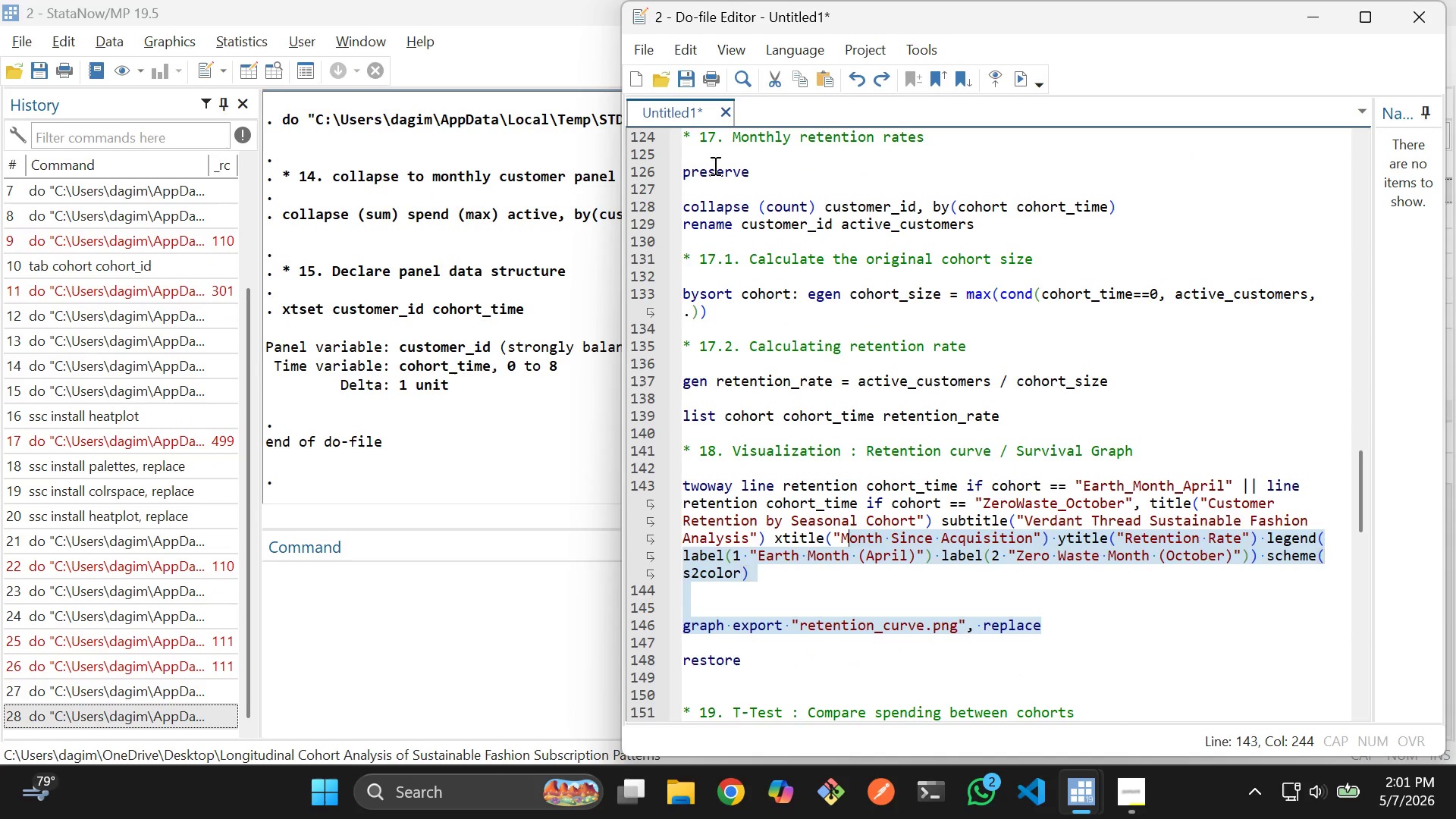 
left_click_drag(start_coordinate=[708, 154], to_coordinate=[895, 654])
 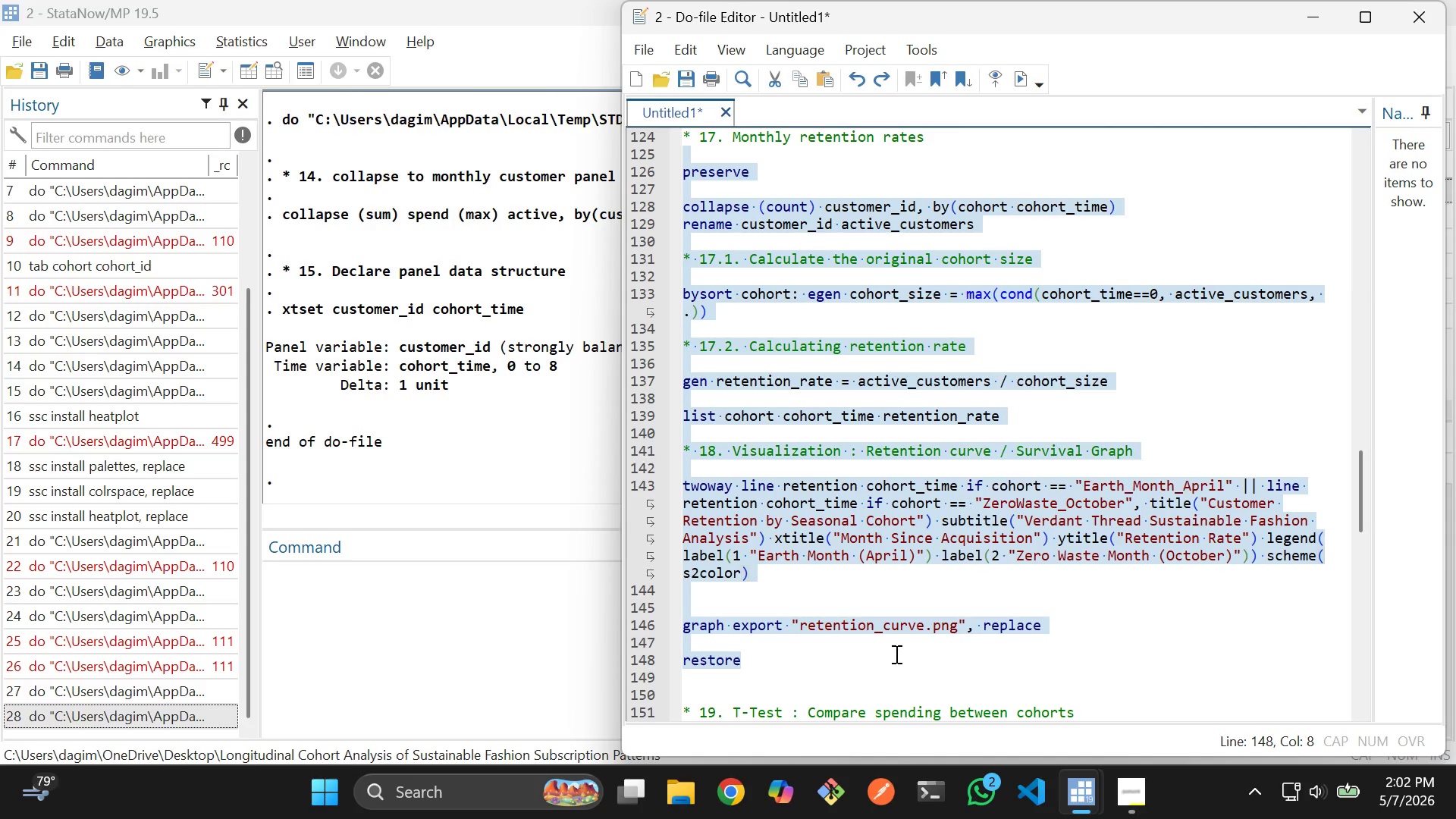 
key(Control+D)